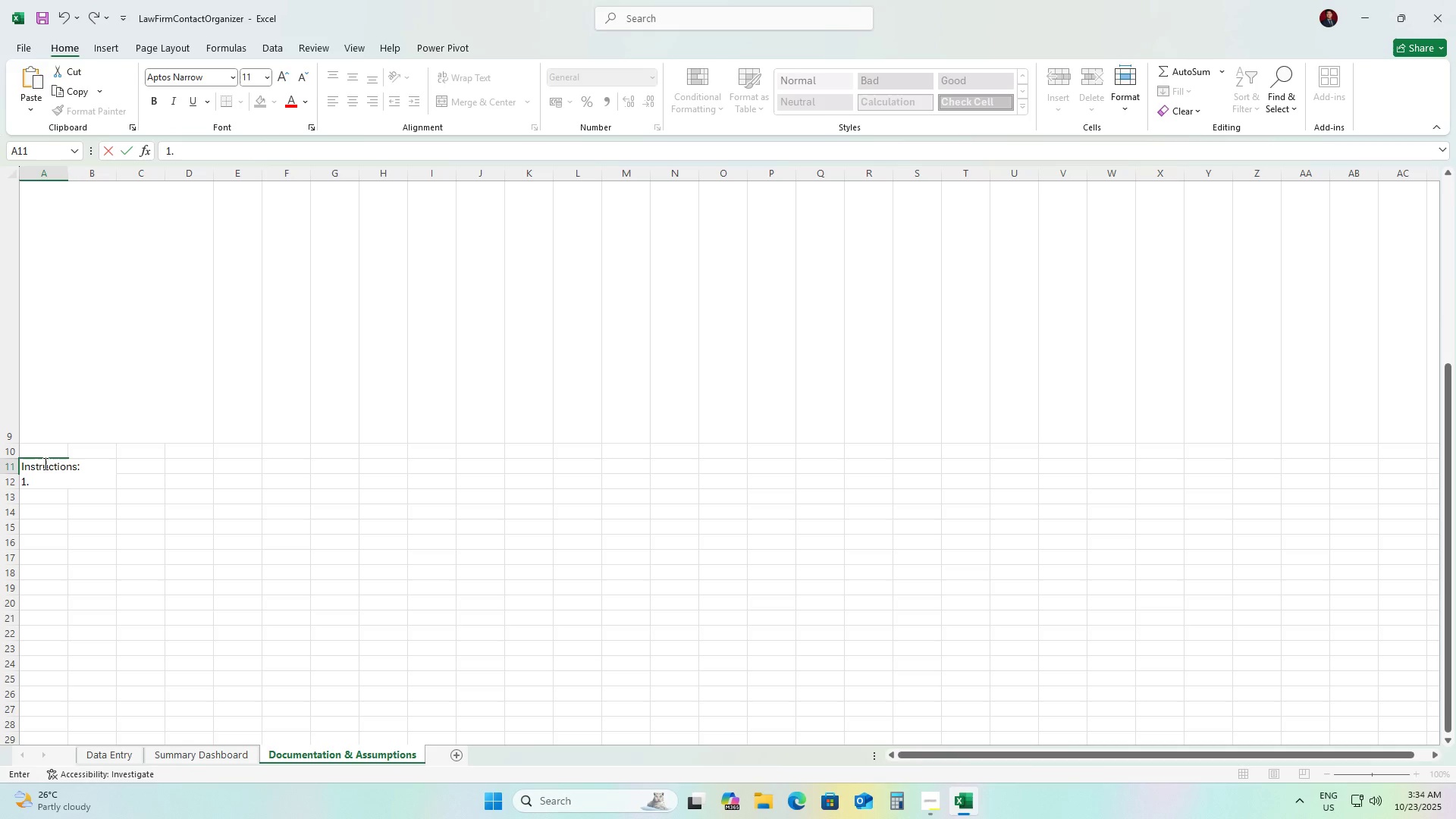 
key(Period)
 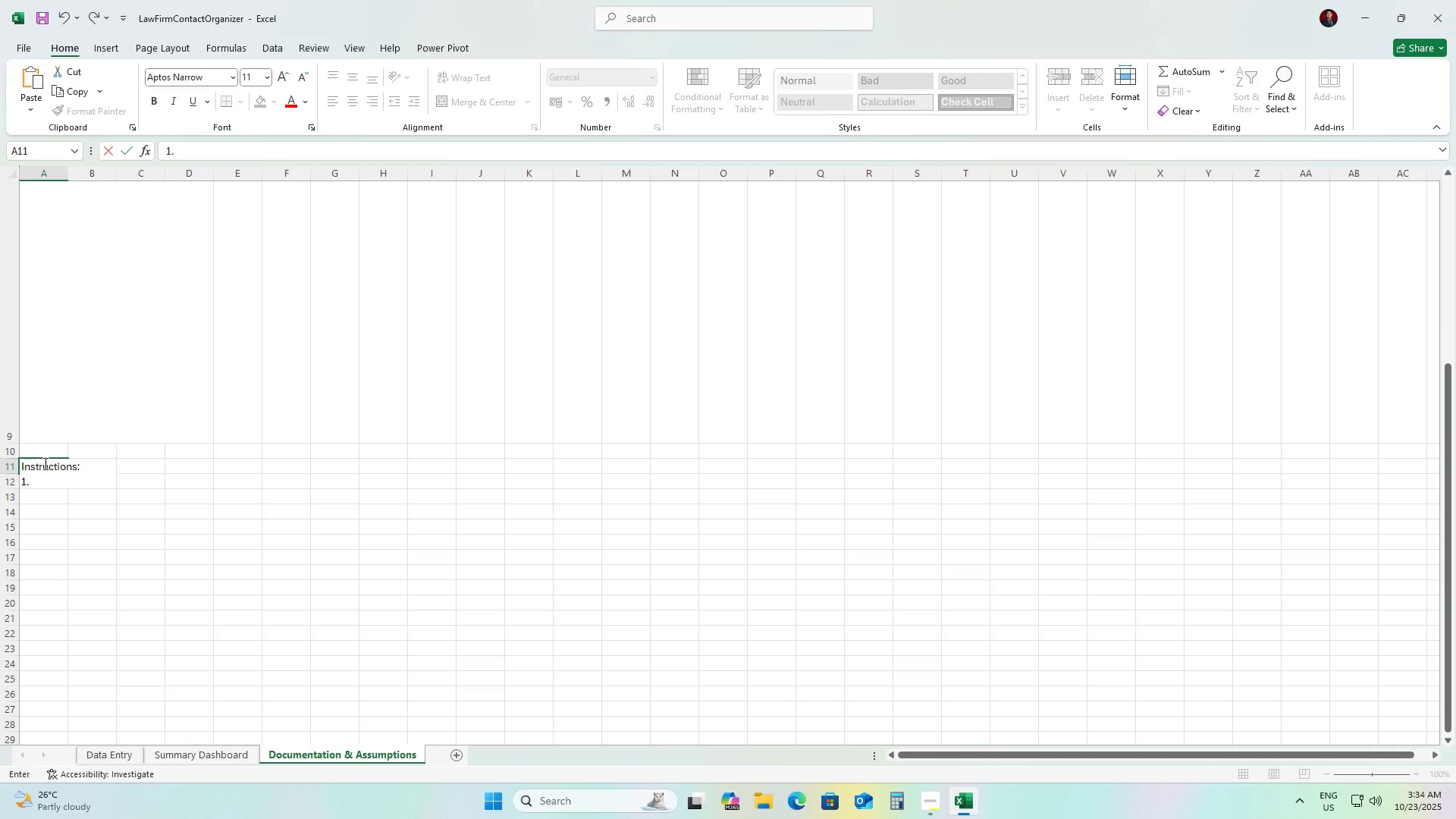 
key(Space)
 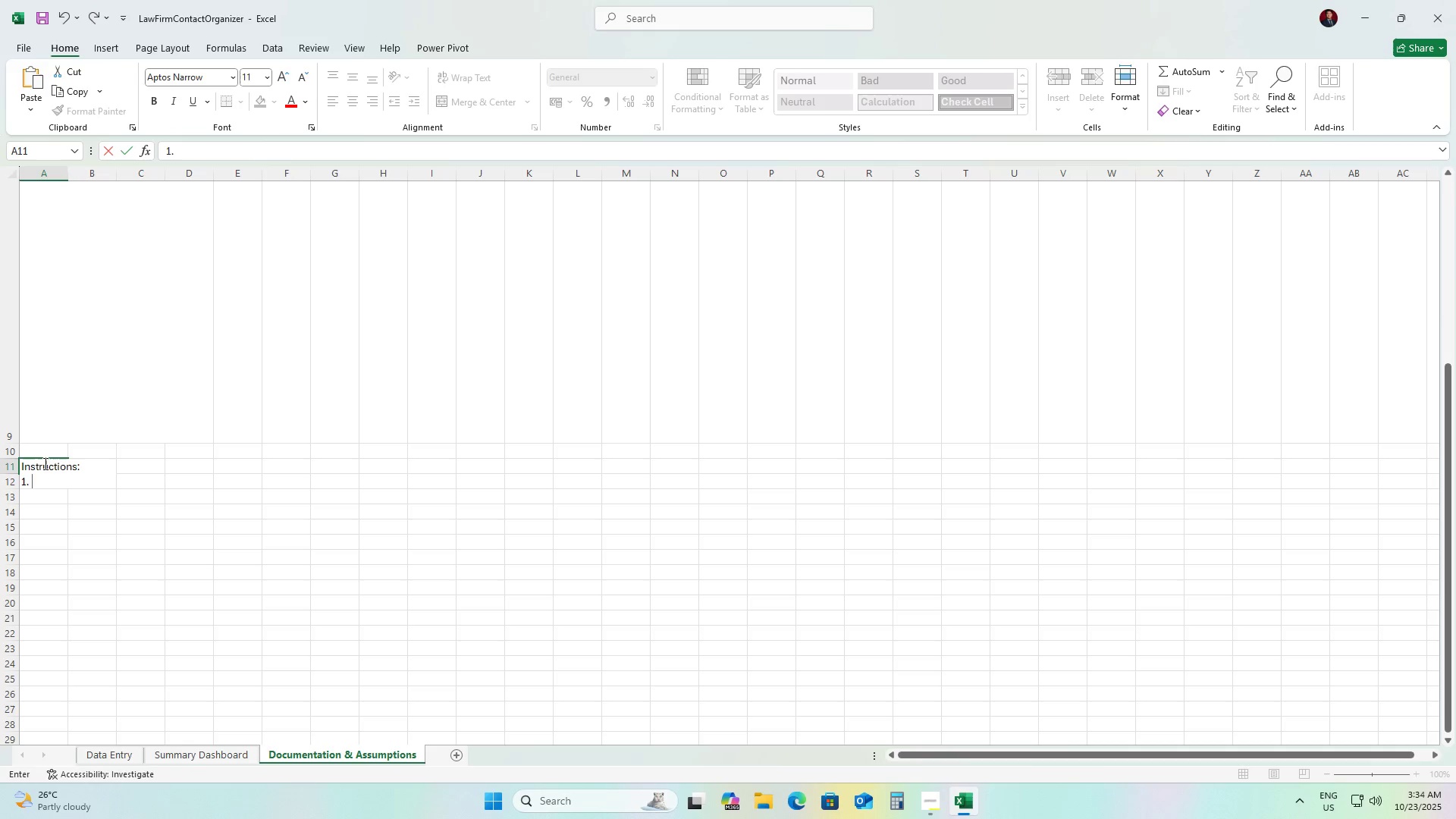 
key(ArrowUp)
 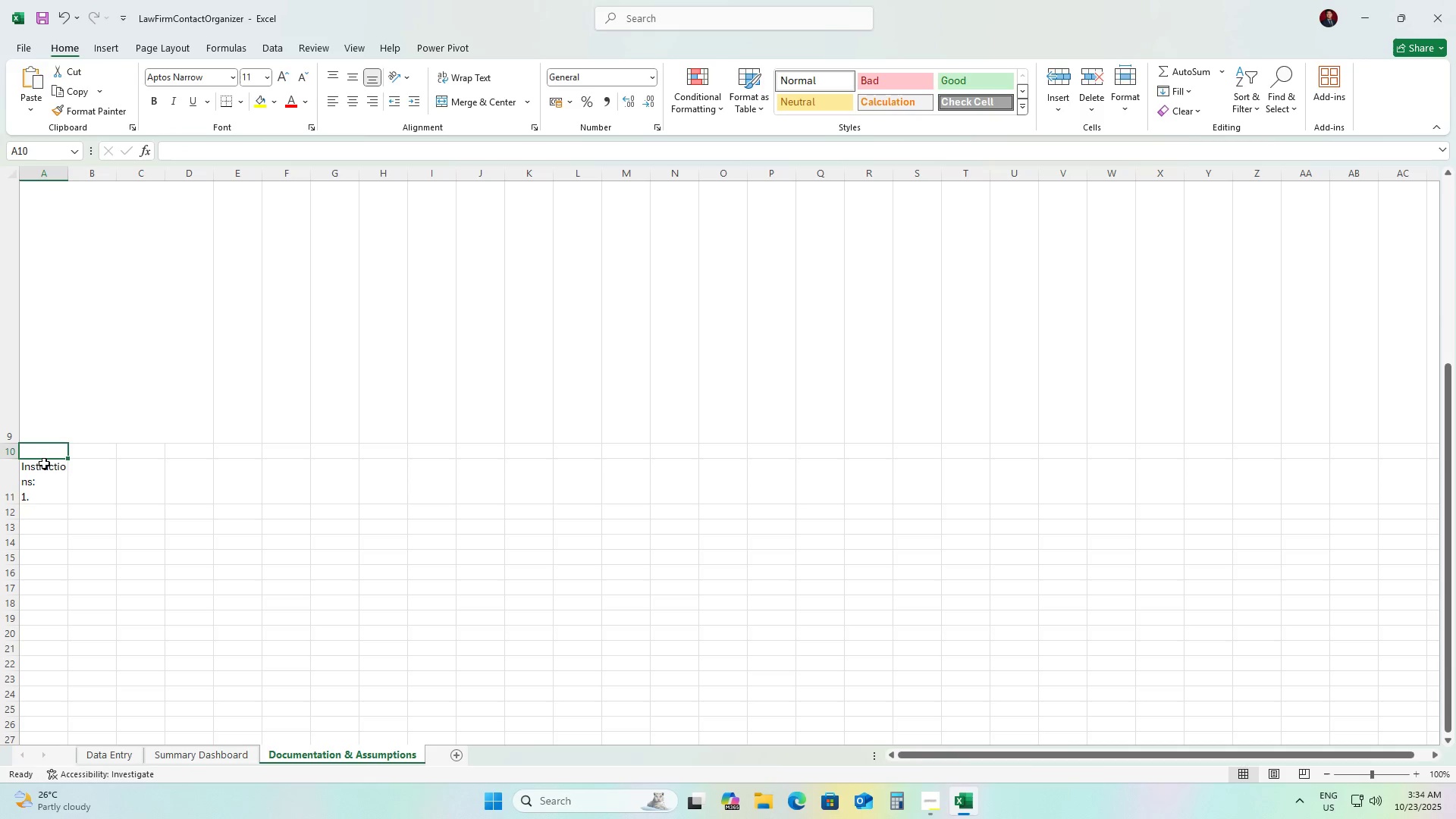 
key(ArrowDown)
 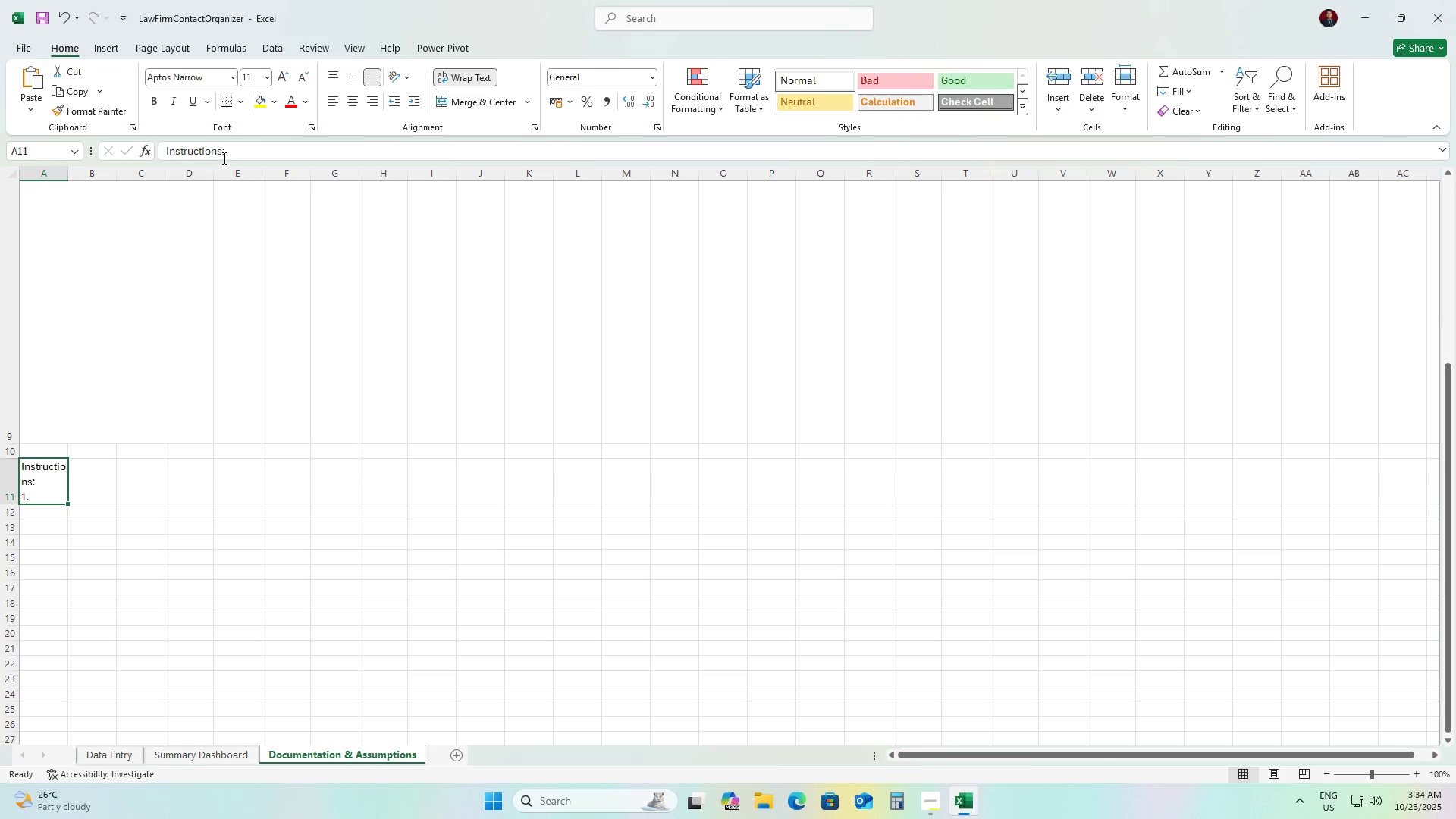 
left_click_drag(start_coordinate=[223, 155], to_coordinate=[154, 146])
 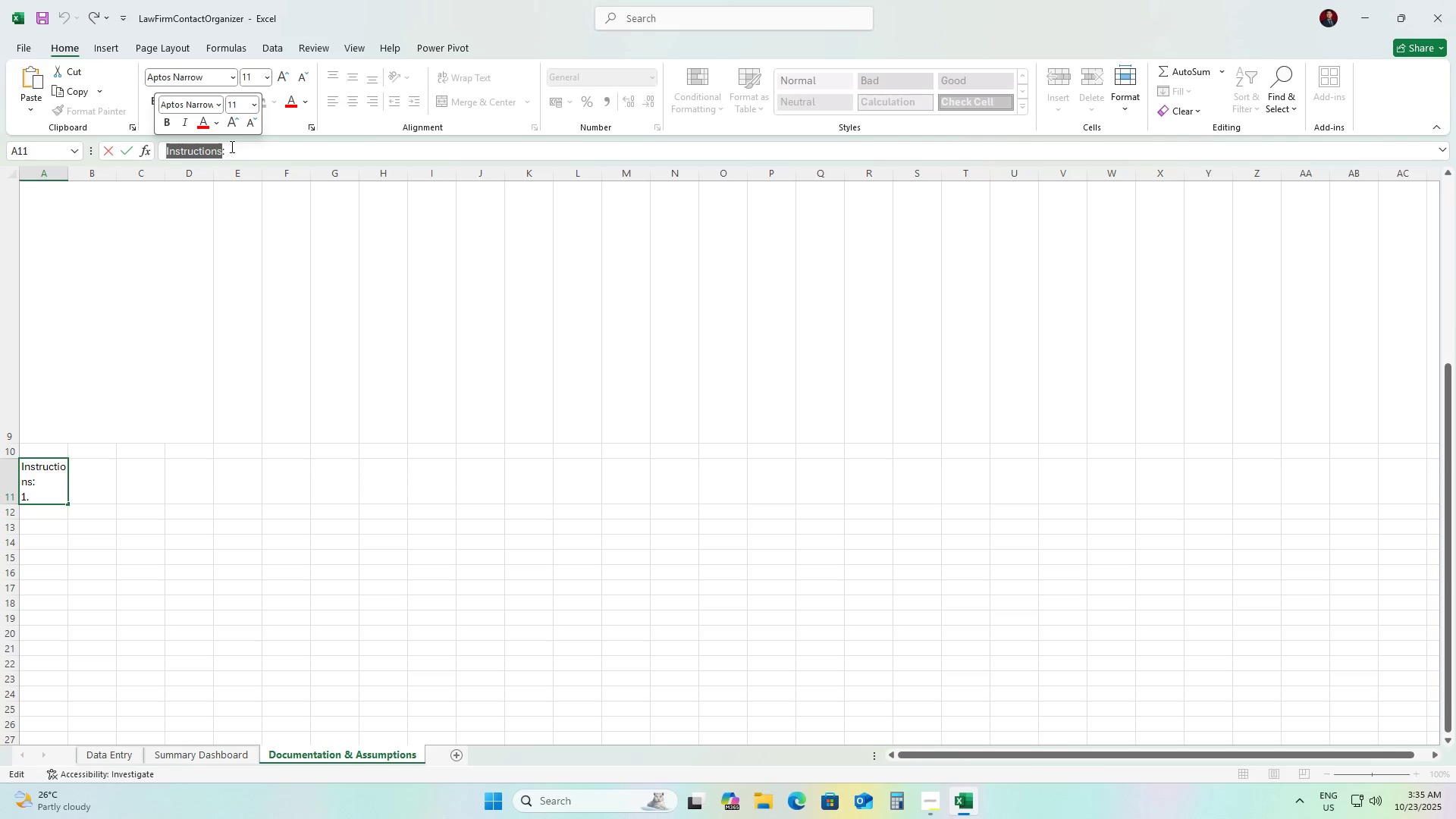 
left_click_drag(start_coordinate=[231, 146], to_coordinate=[121, 143])
 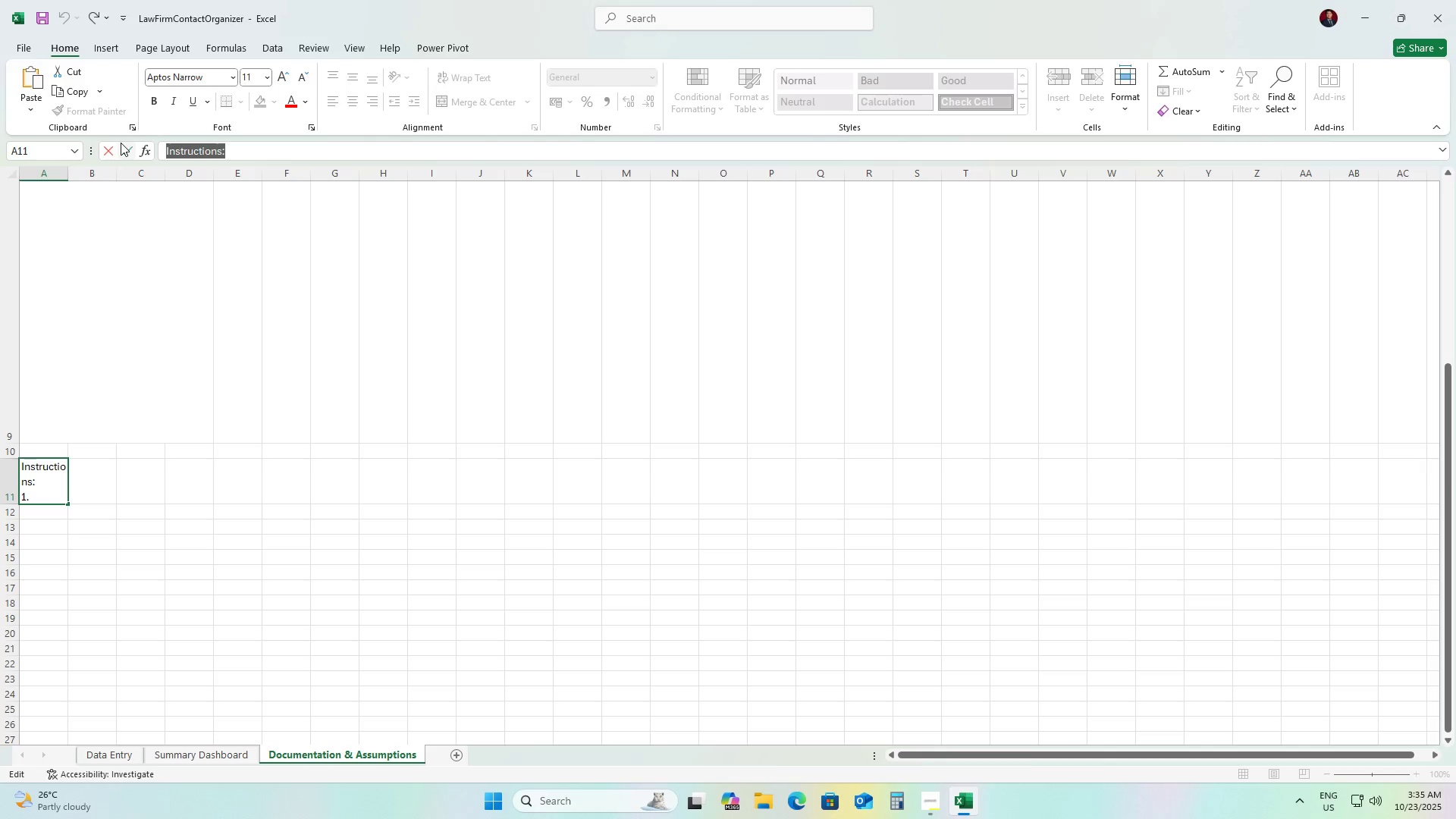 
key(Control+B)
 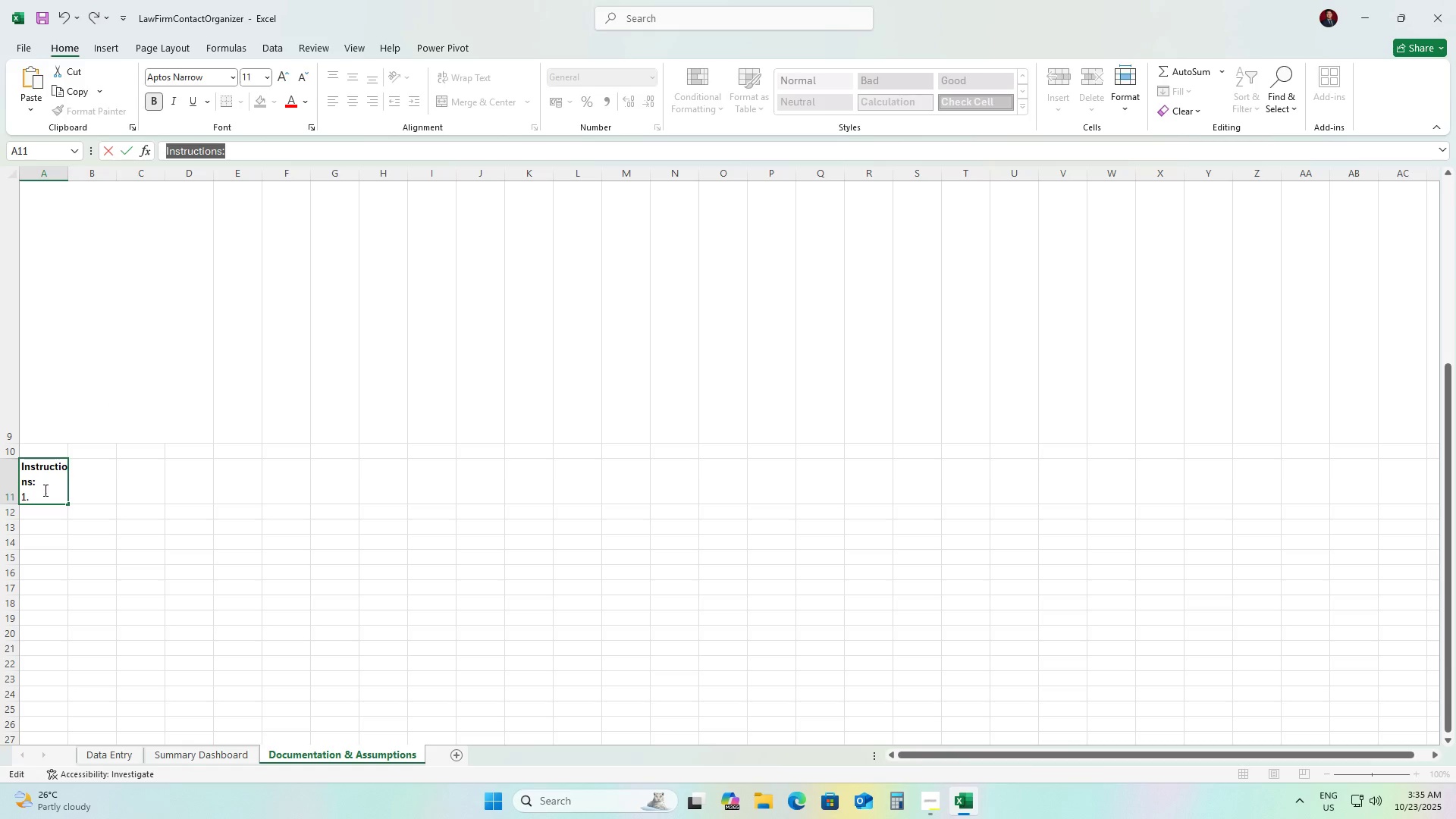 
left_click([44, 490])
 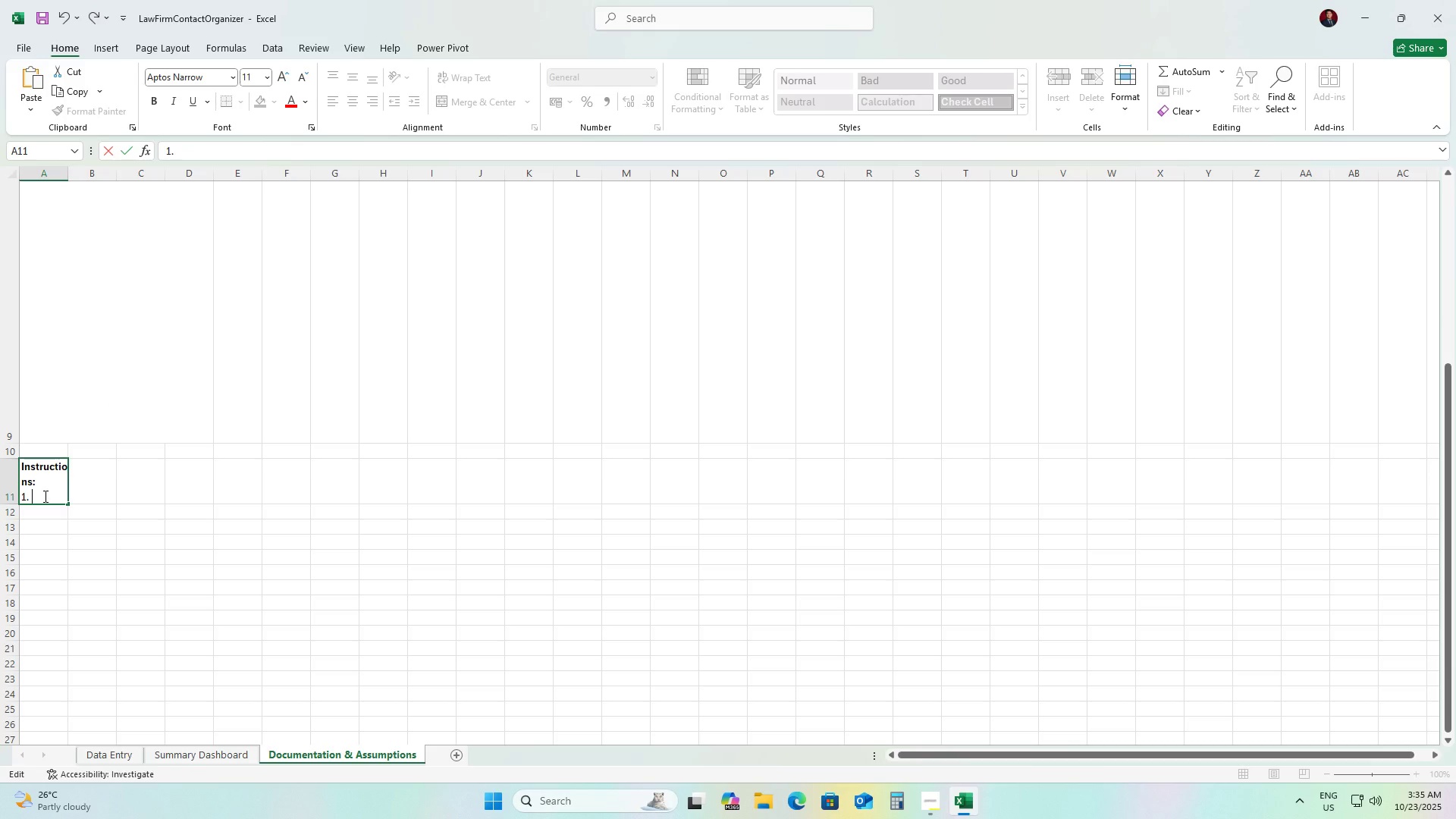 
type(Enter new clients in the next available row in Data Entry.)
 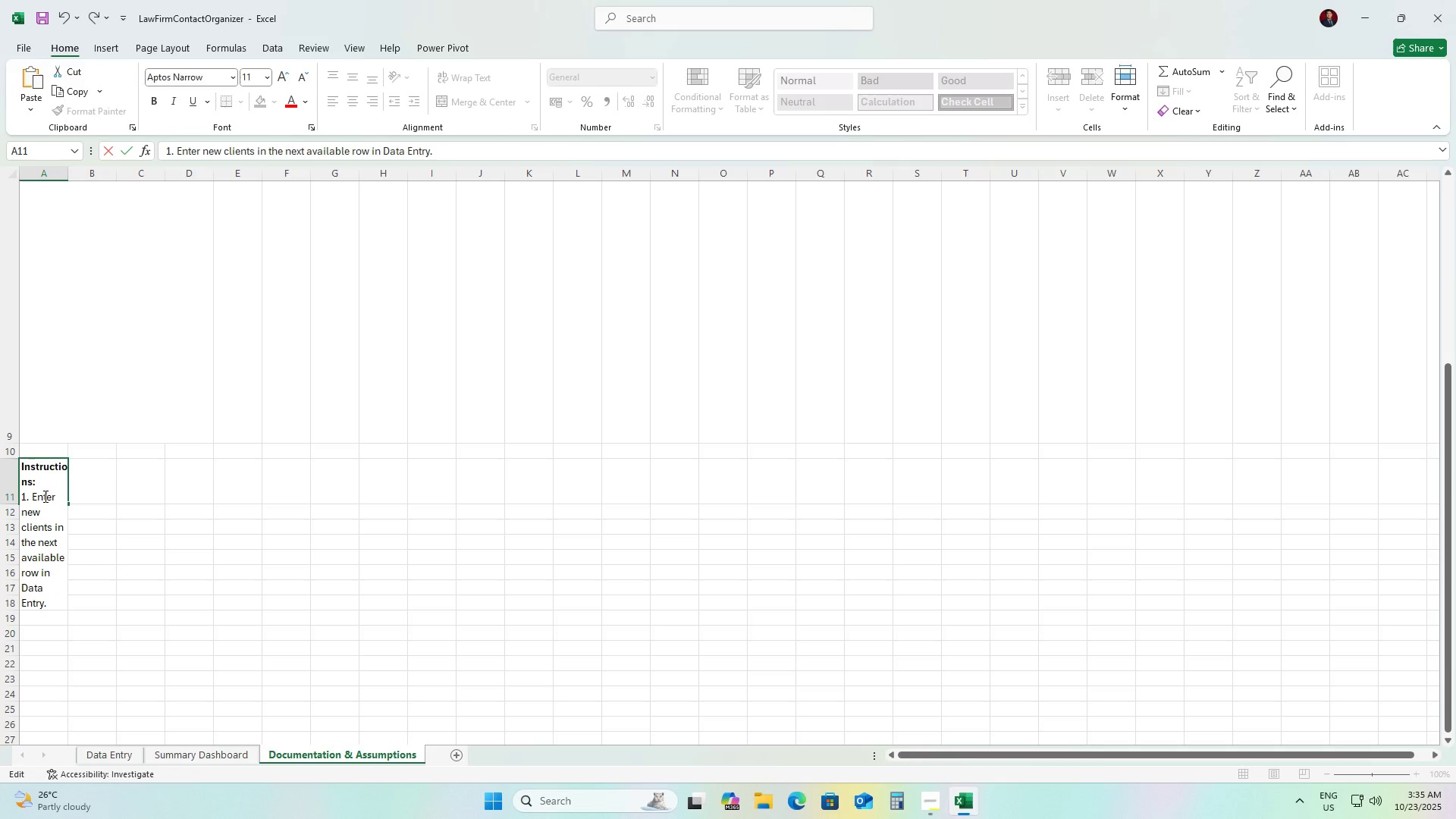 
key(Alt+Enter)
 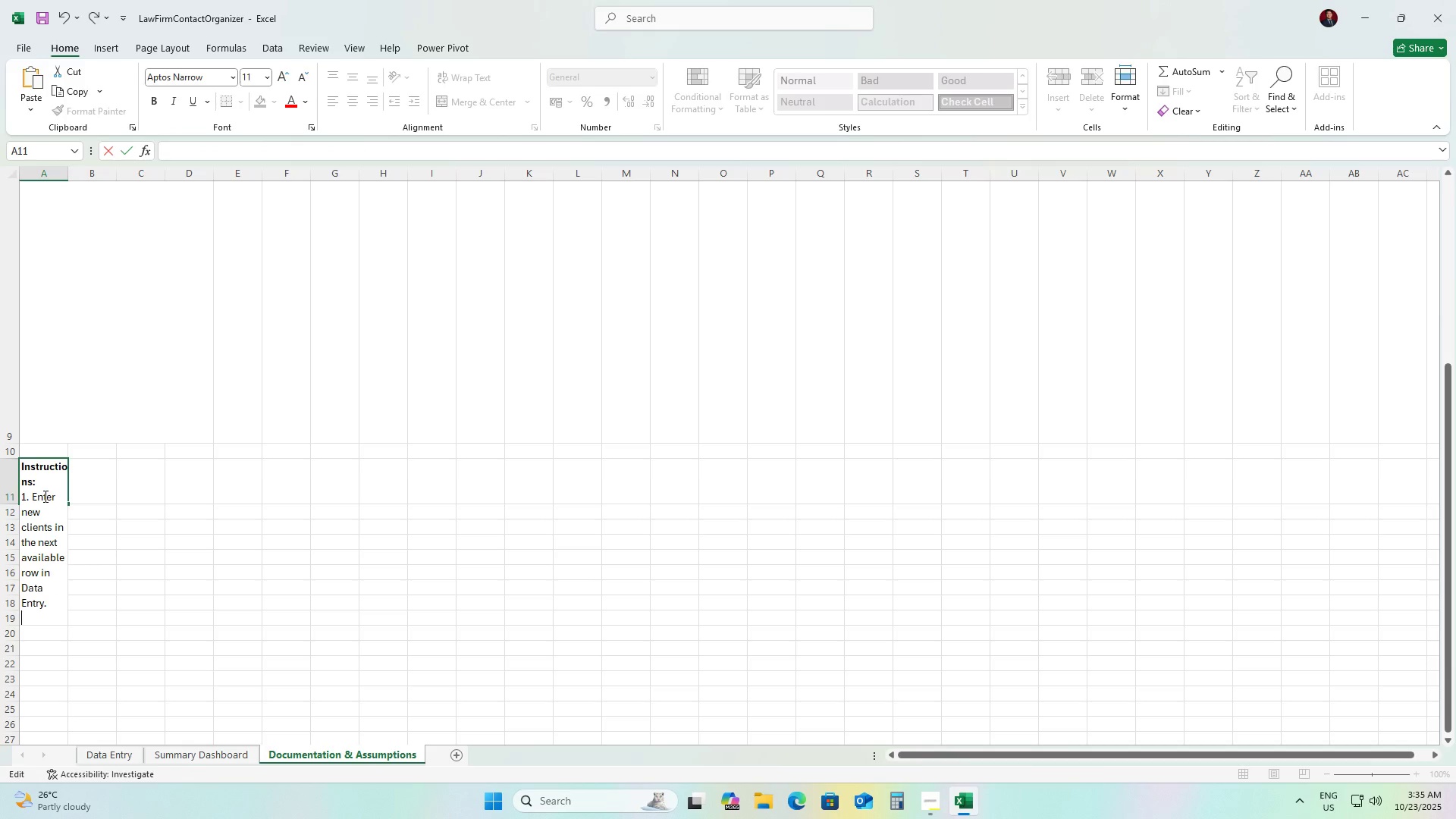 
type(2. Use drop downs for Case Type andC)
key(Backspace)
type( Case Status)
 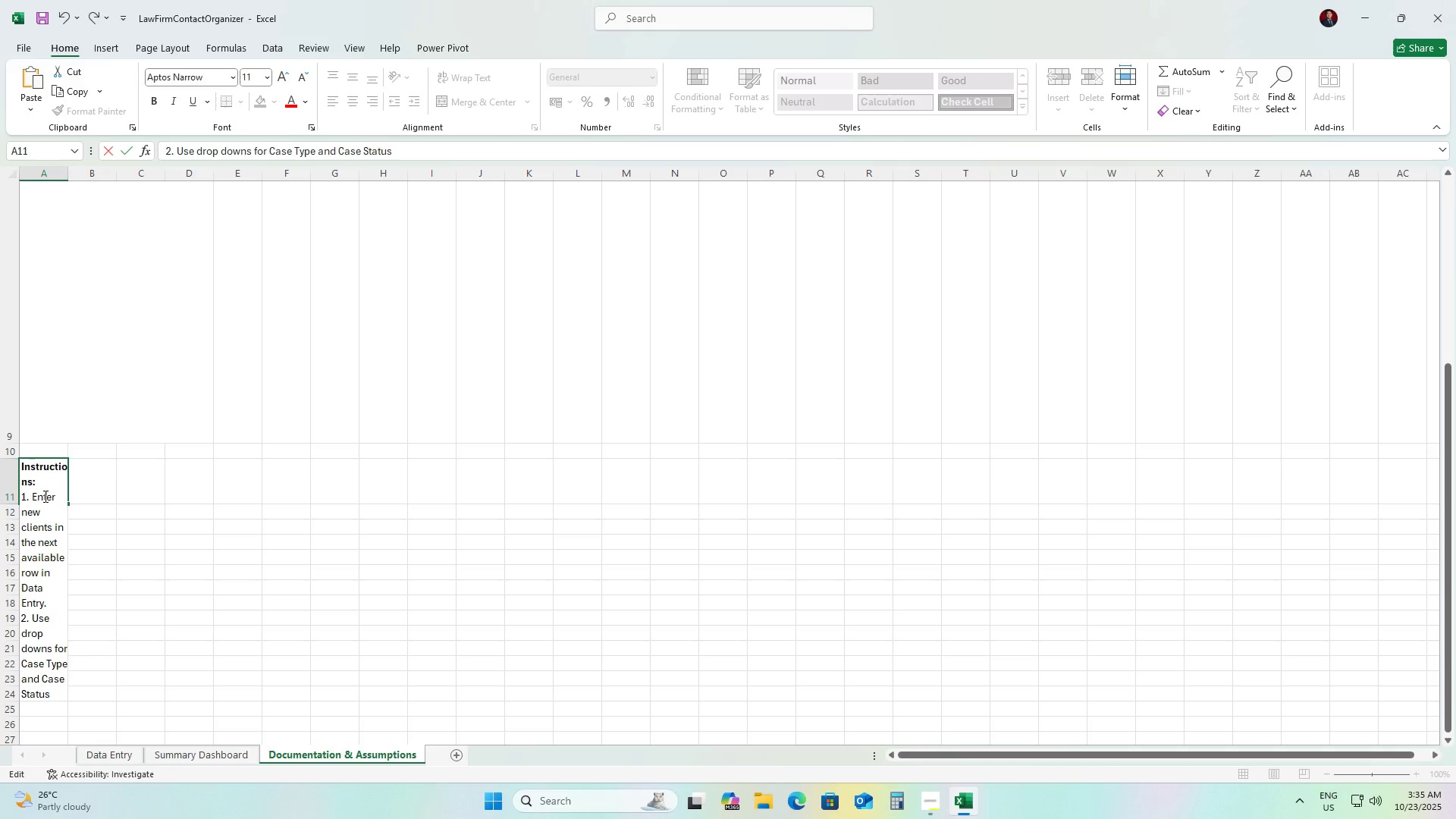 
hold_key(key=ShiftLeft, duration=0.34)
 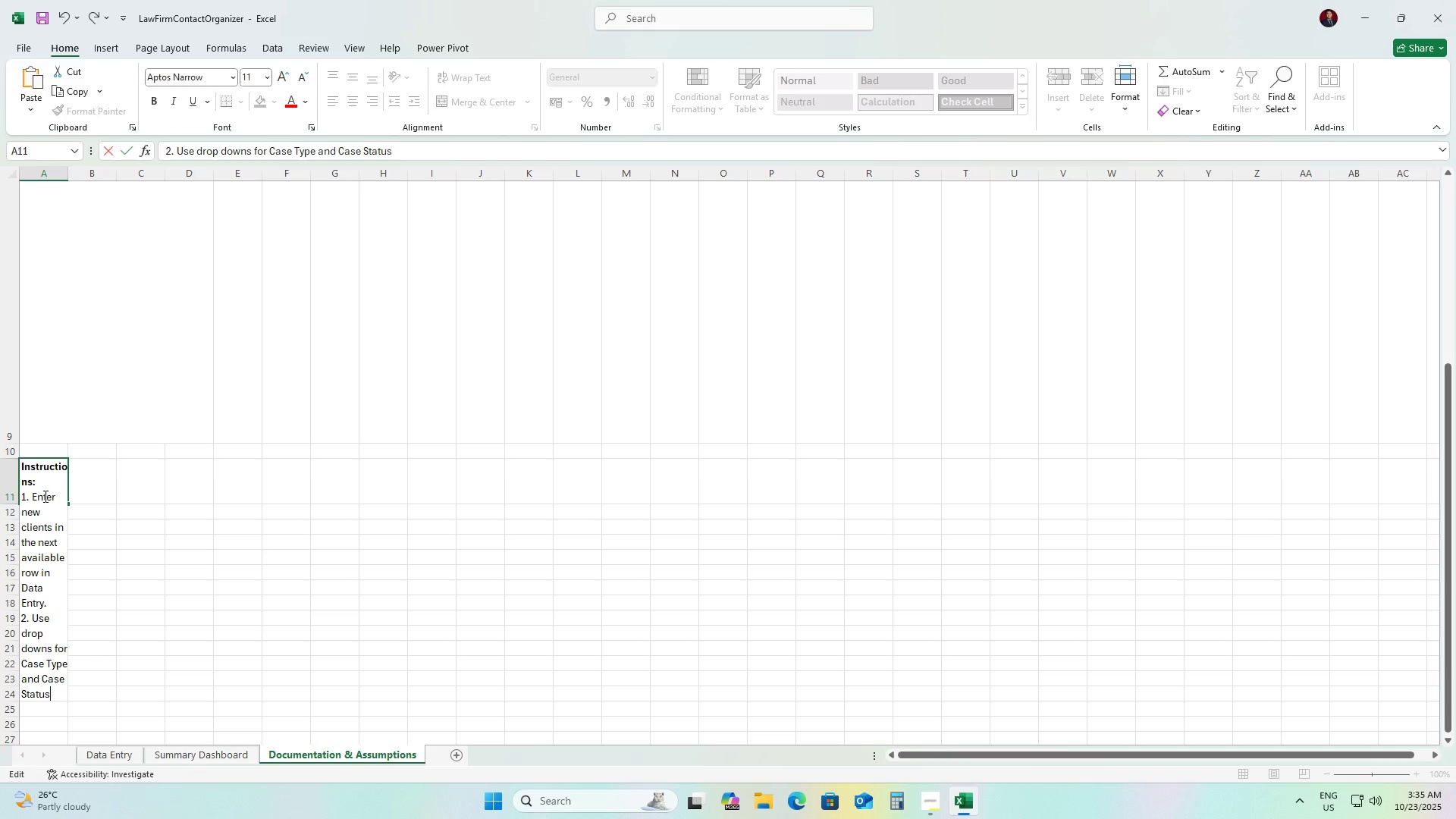 
key(Alt+Enter)
 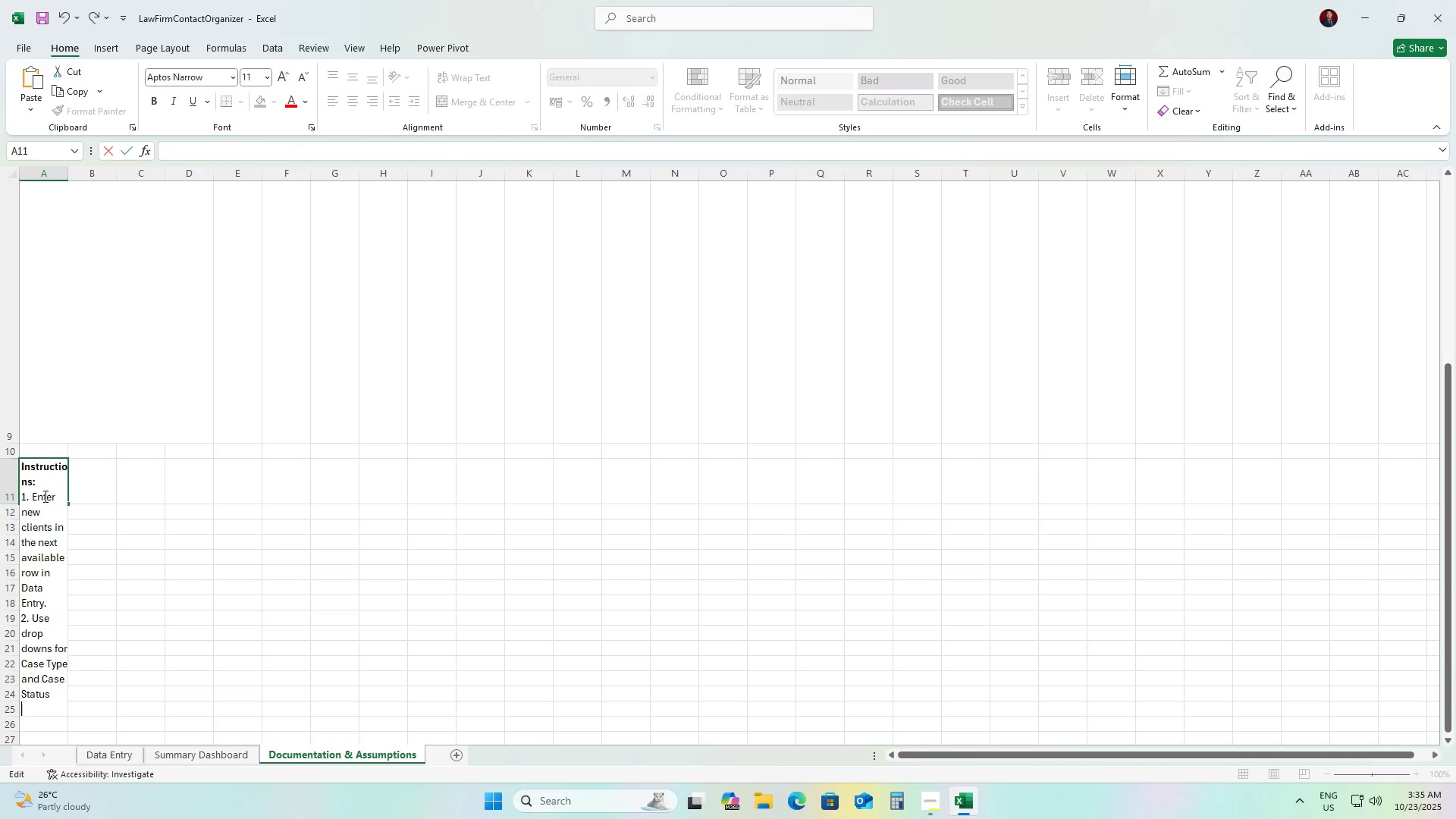 
type(3. Dashboard updates autoim)
key(Backspace)
key(Backspace)
type(matically.)
 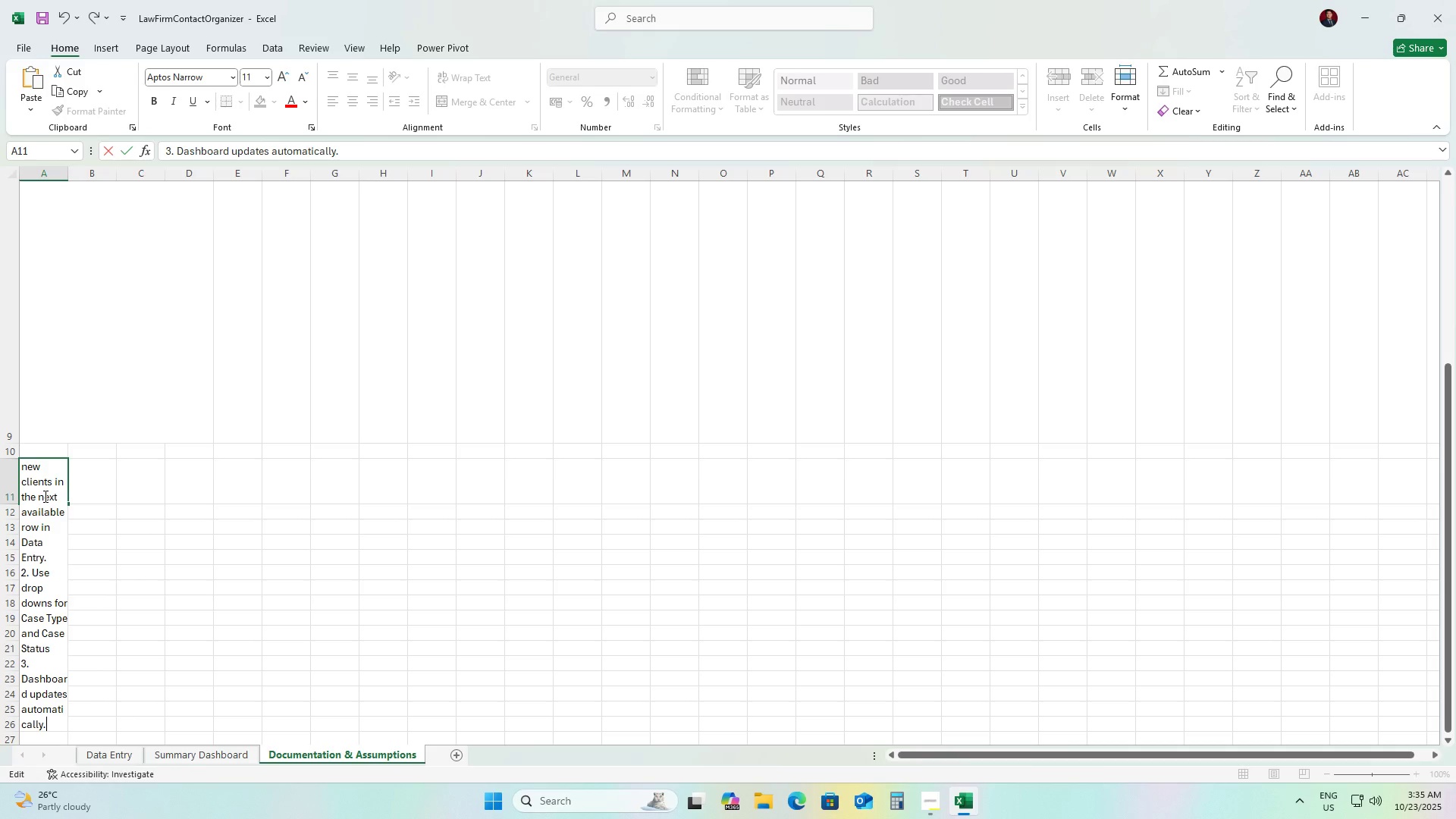 
scroll: coordinate [44, 496], scroll_direction: down, amount: 6.0
 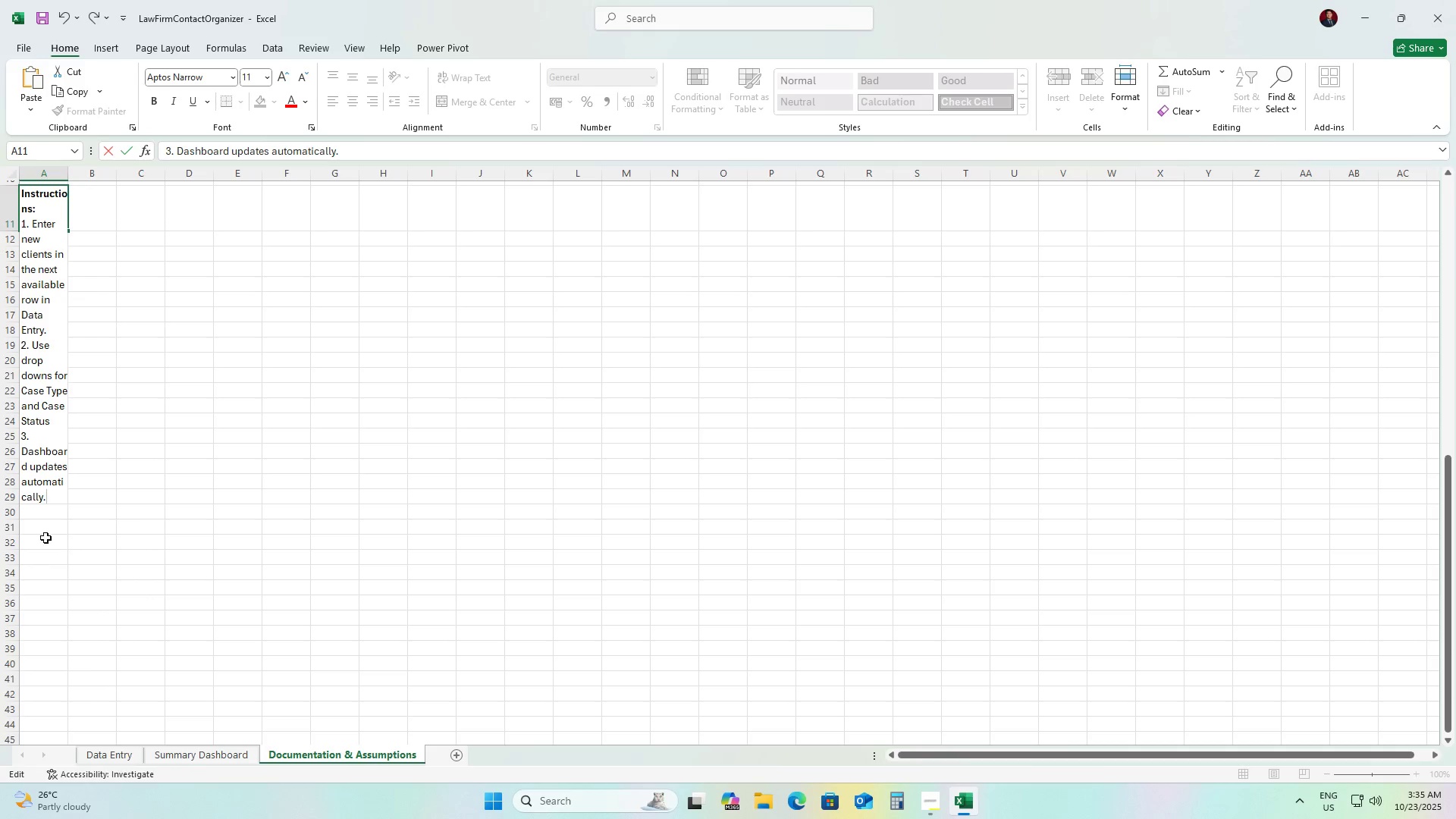 
left_click([39, 529])
 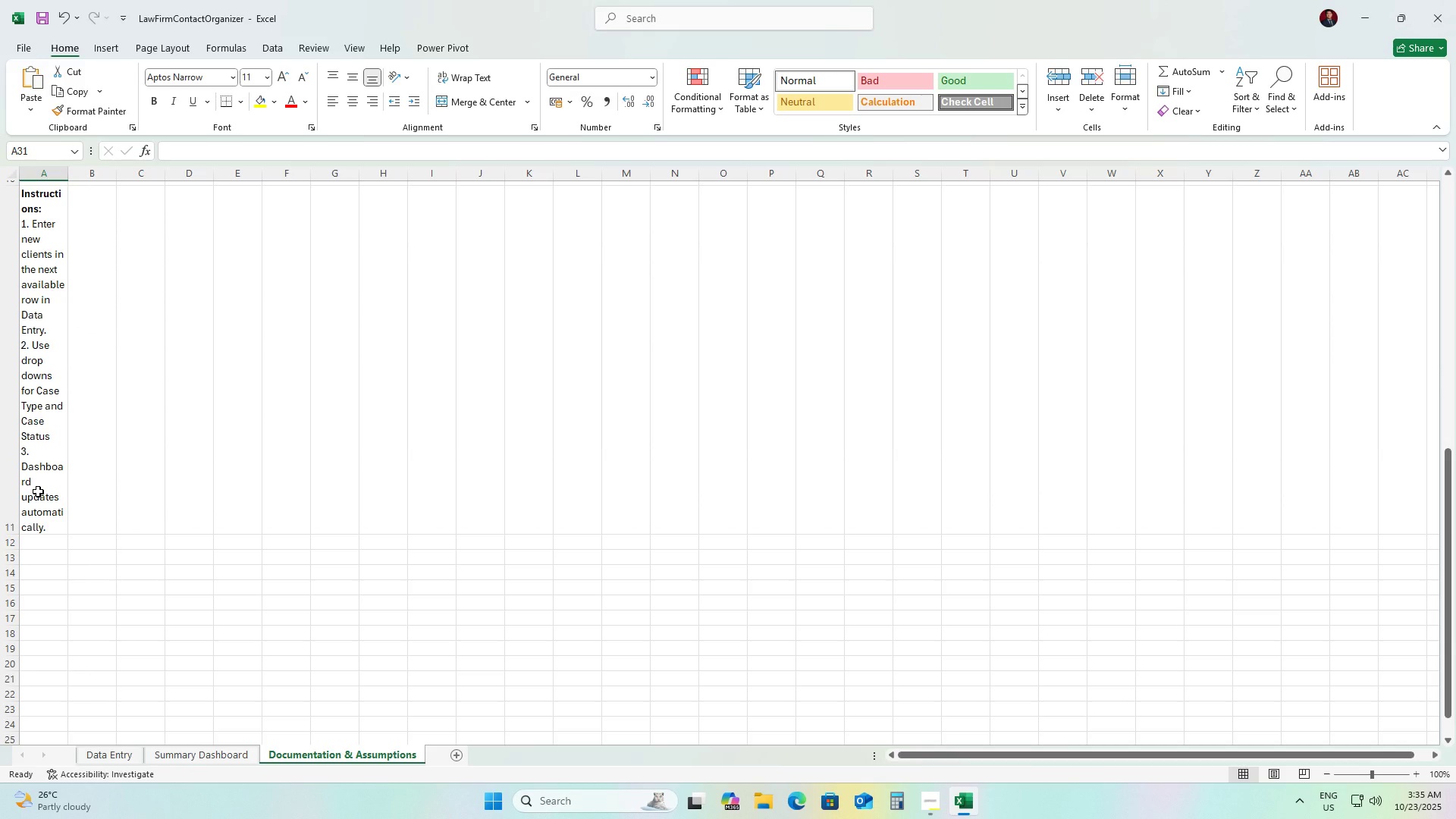 
key(Control+Z)
 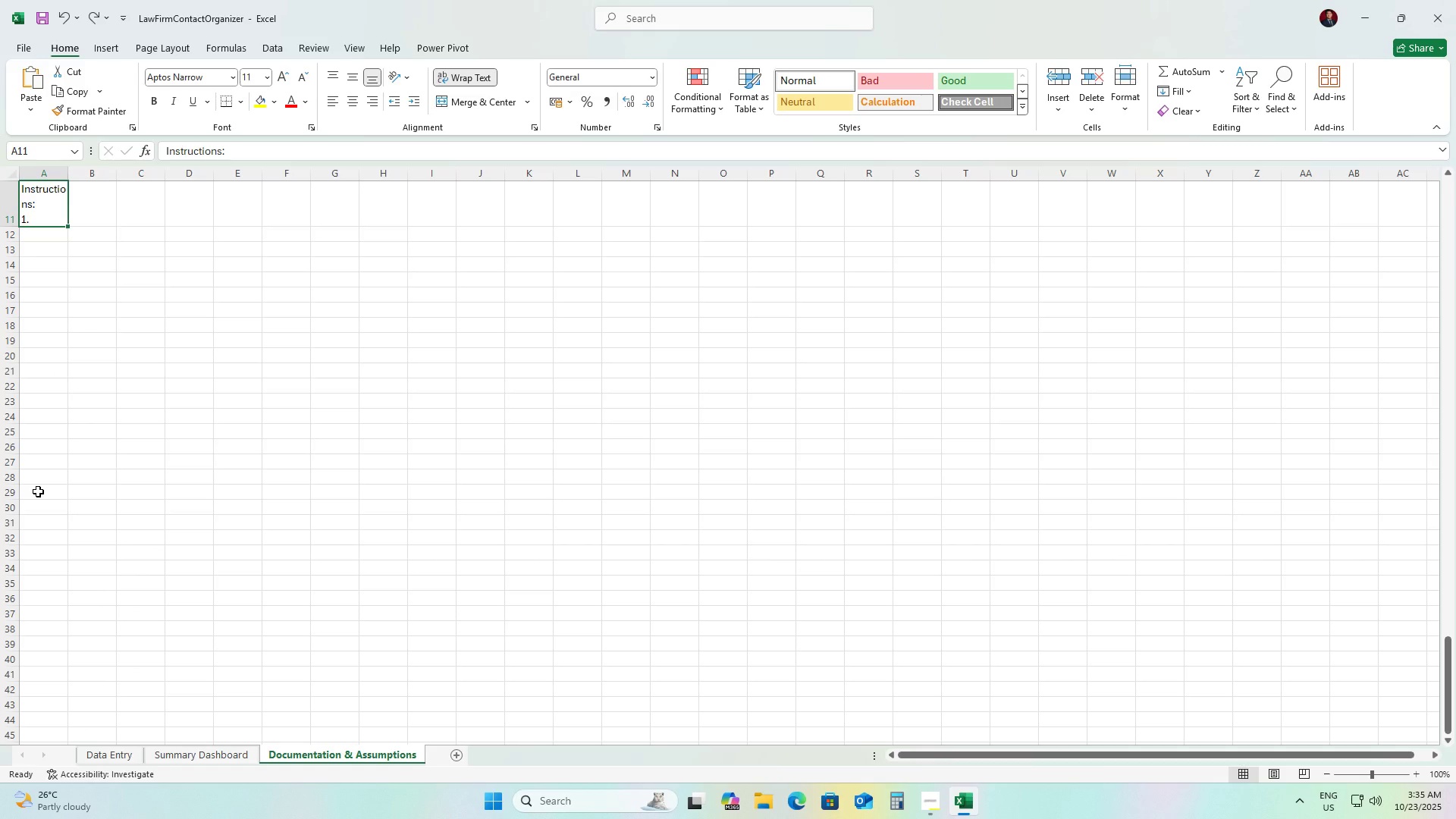 
key(Control+Y)
 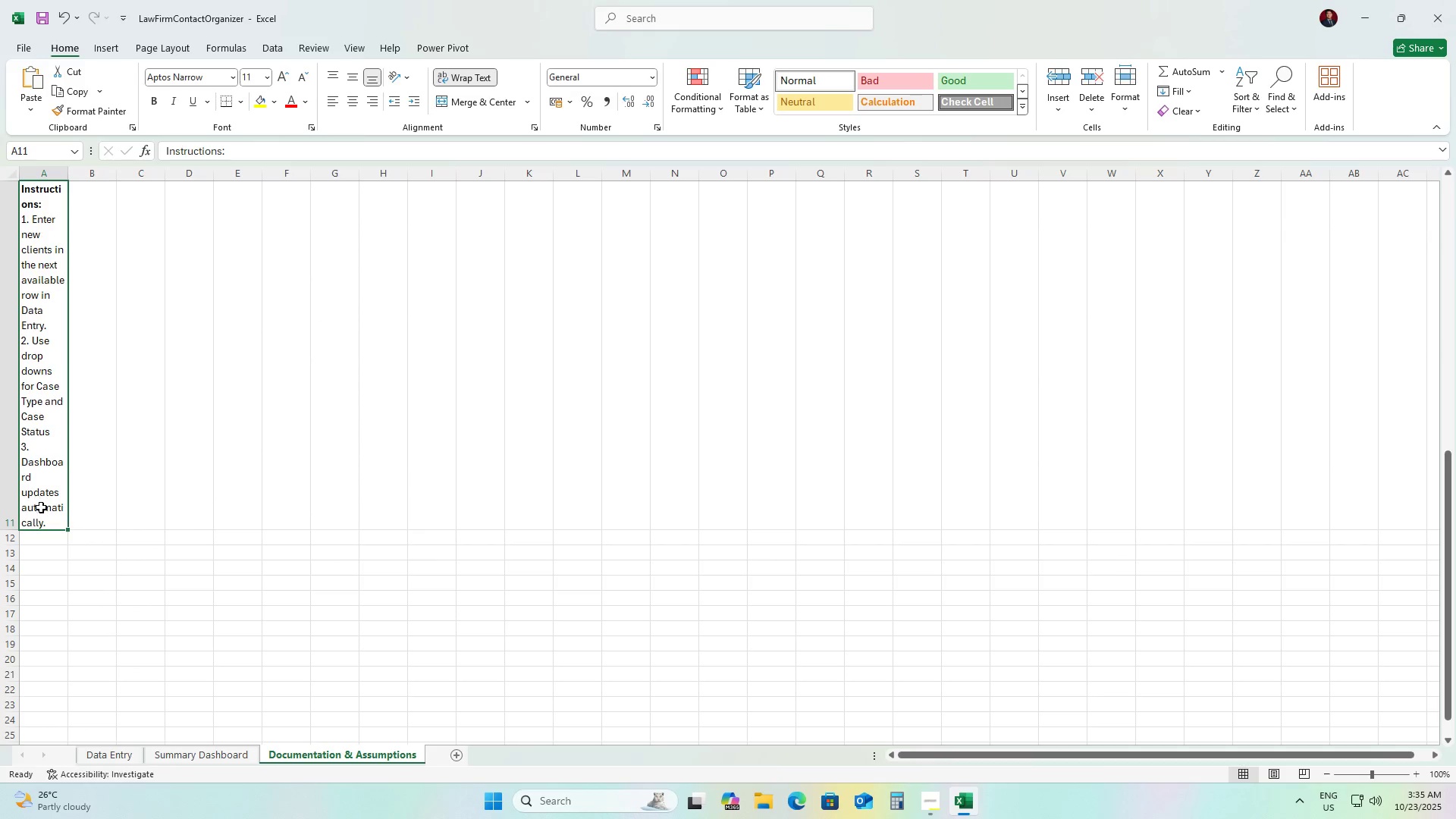 
left_click([41, 507])
 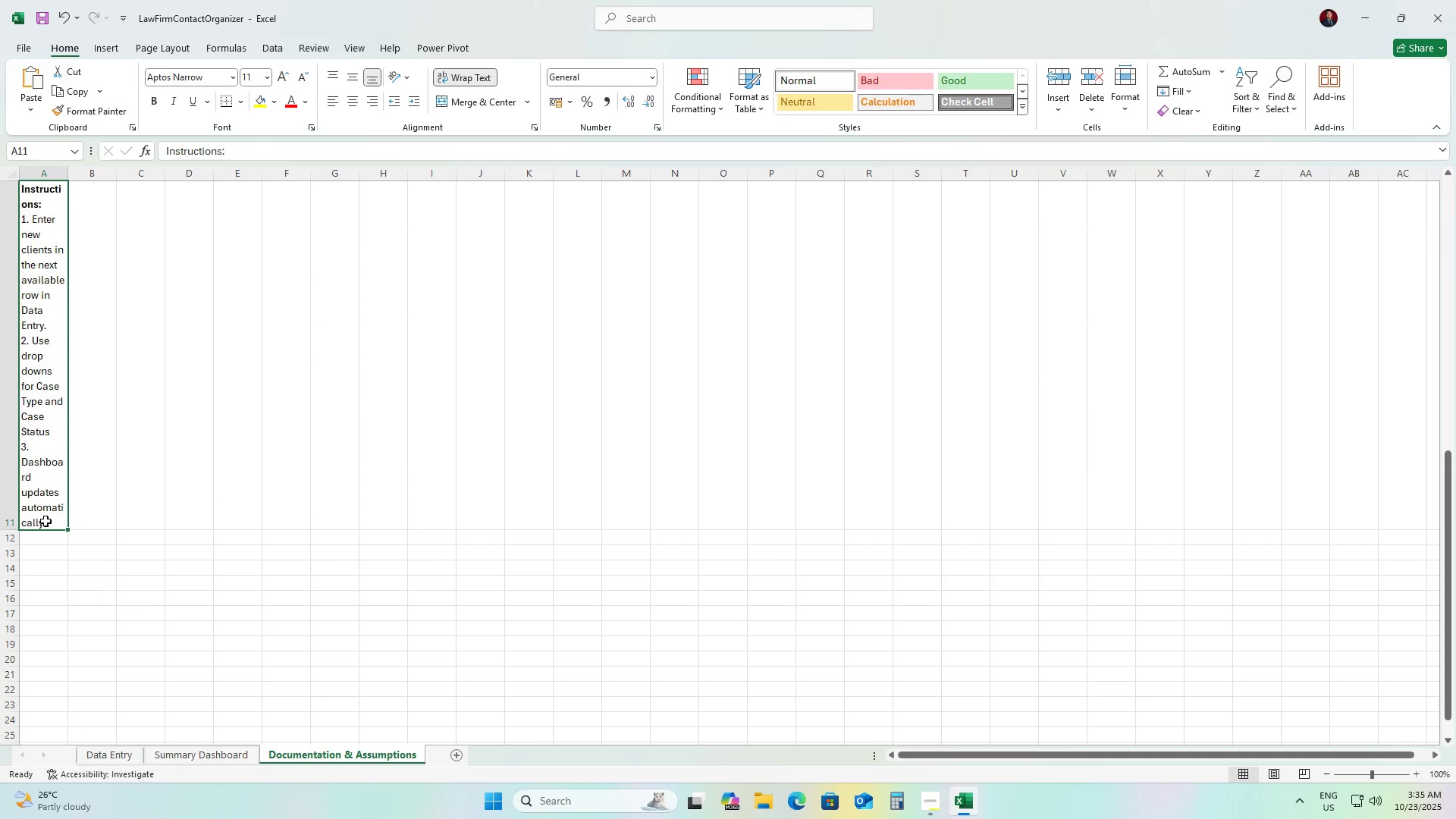 
double_click([46, 521])
 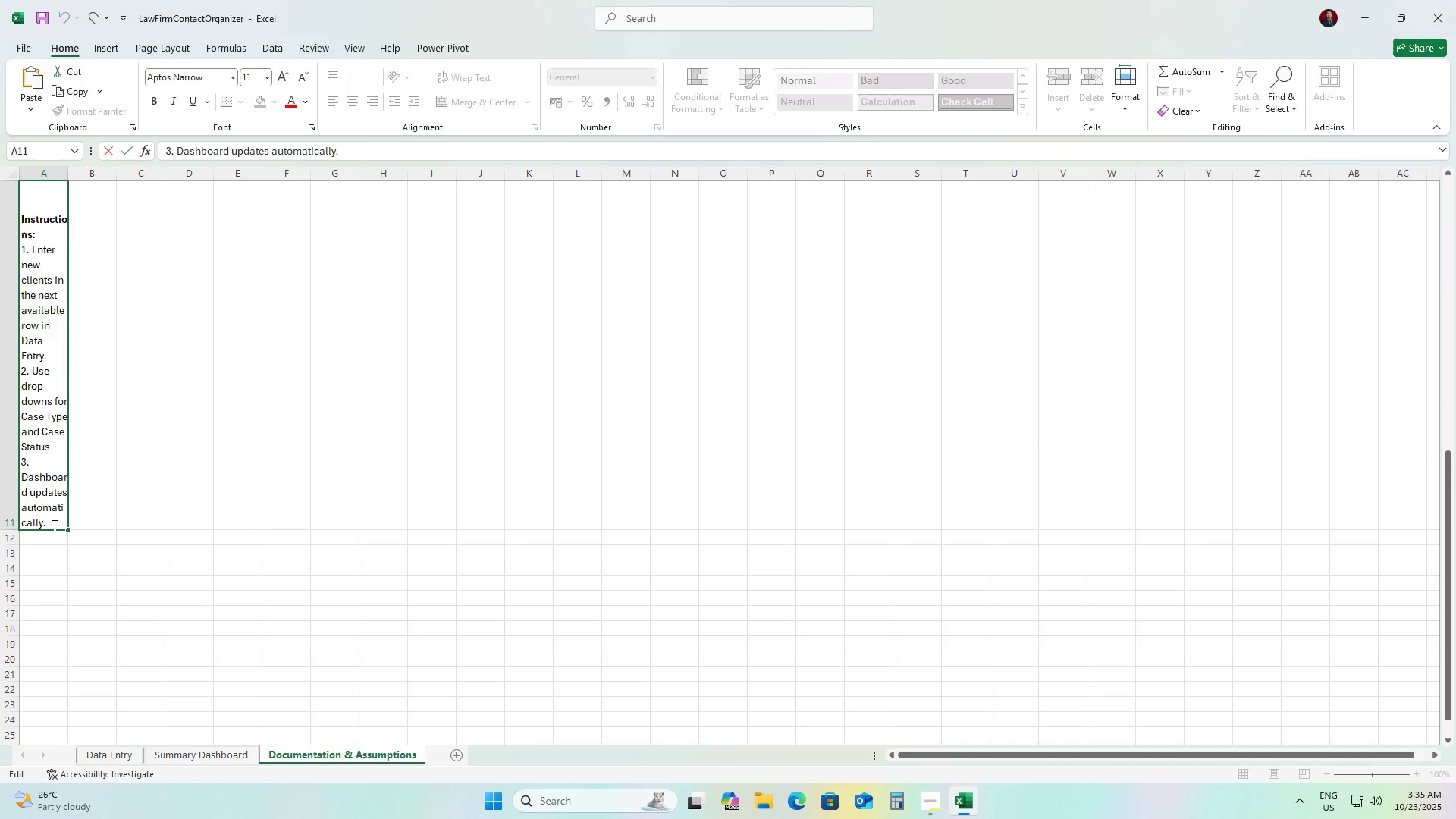 
left_click([53, 526])
 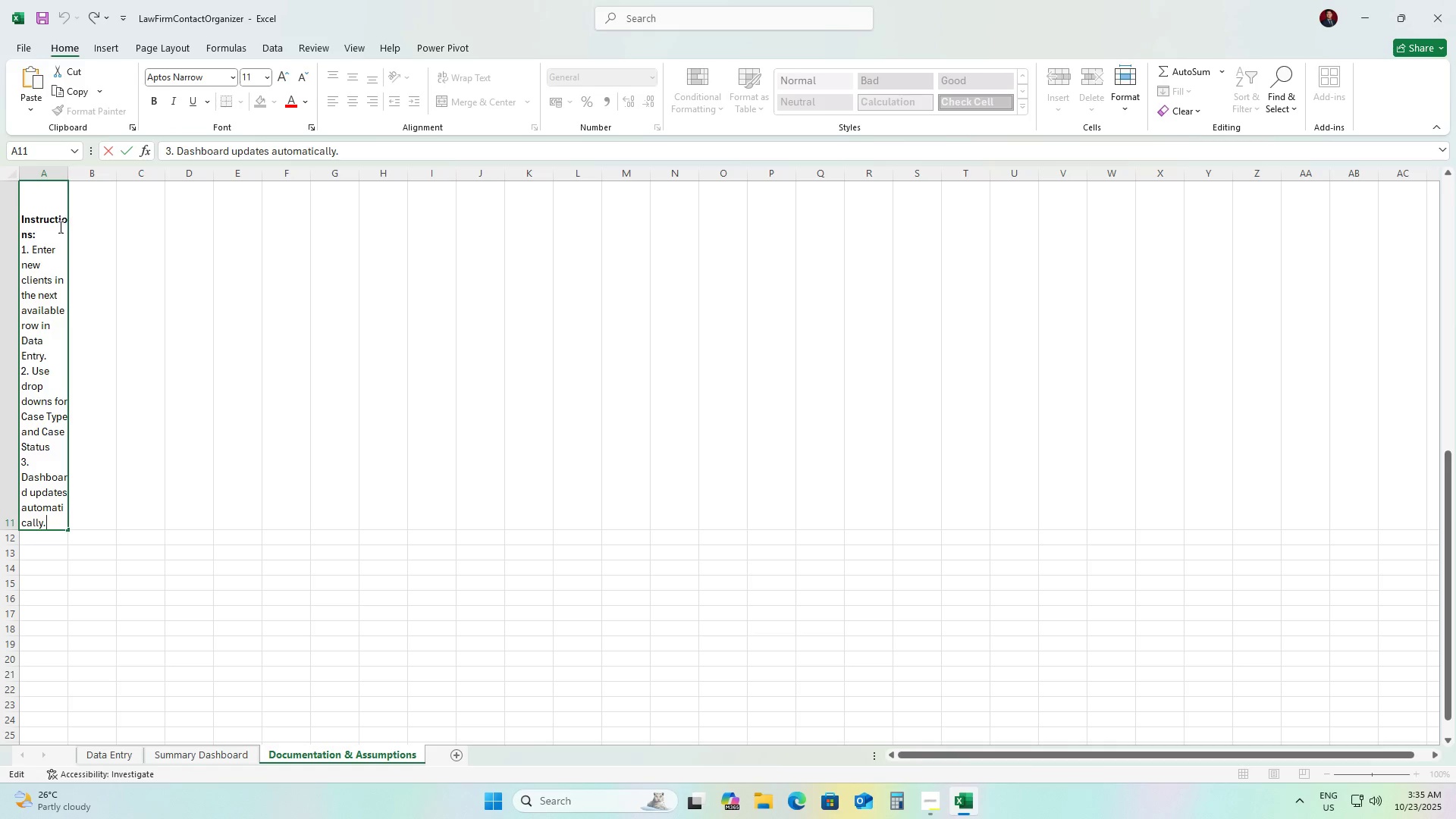 
left_click_drag(start_coordinate=[49, 229], to_coordinate=[176, 240])
 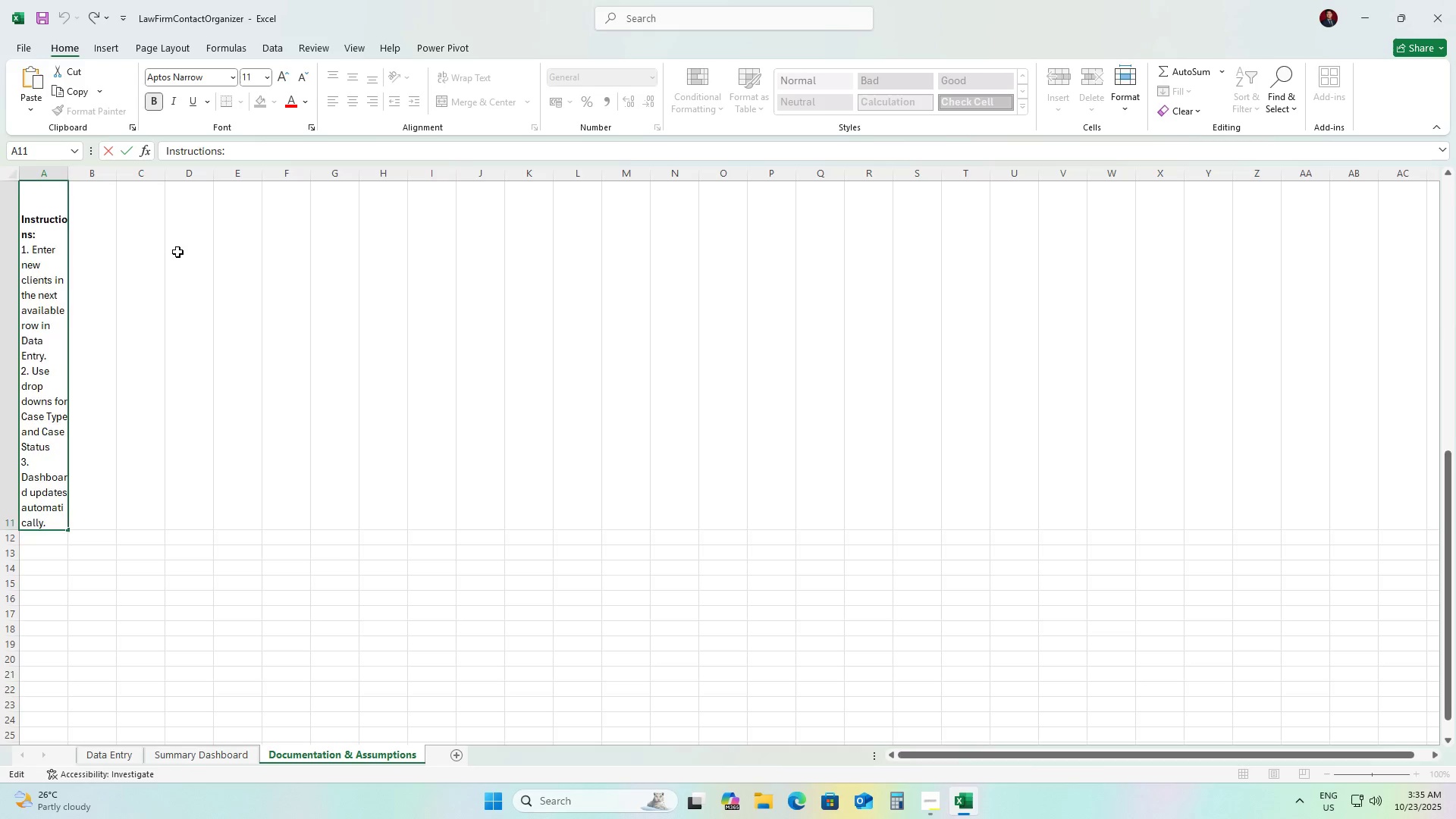 
scroll: coordinate [183, 282], scroll_direction: up, amount: 6.0
 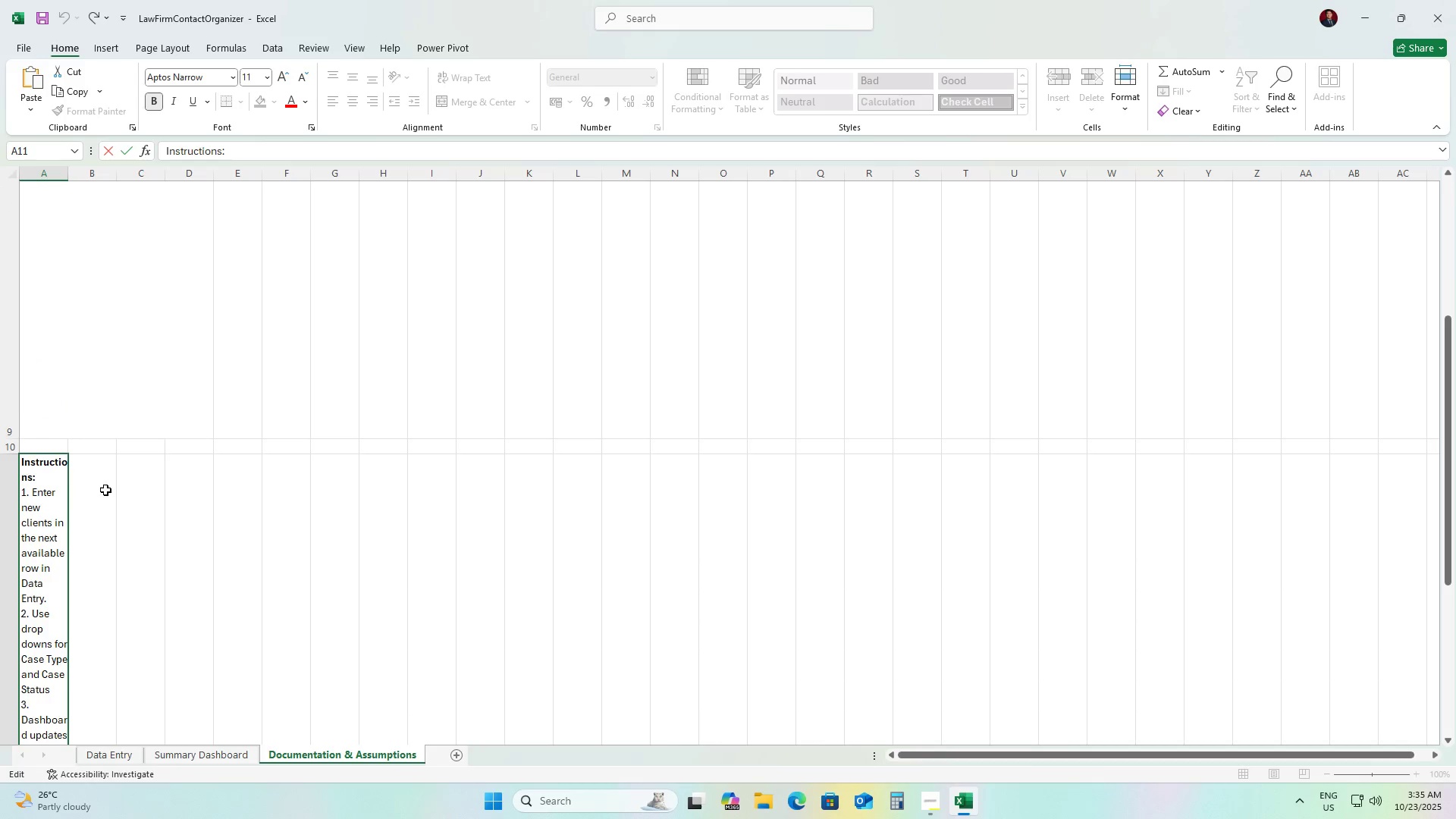 
left_click([119, 440])
 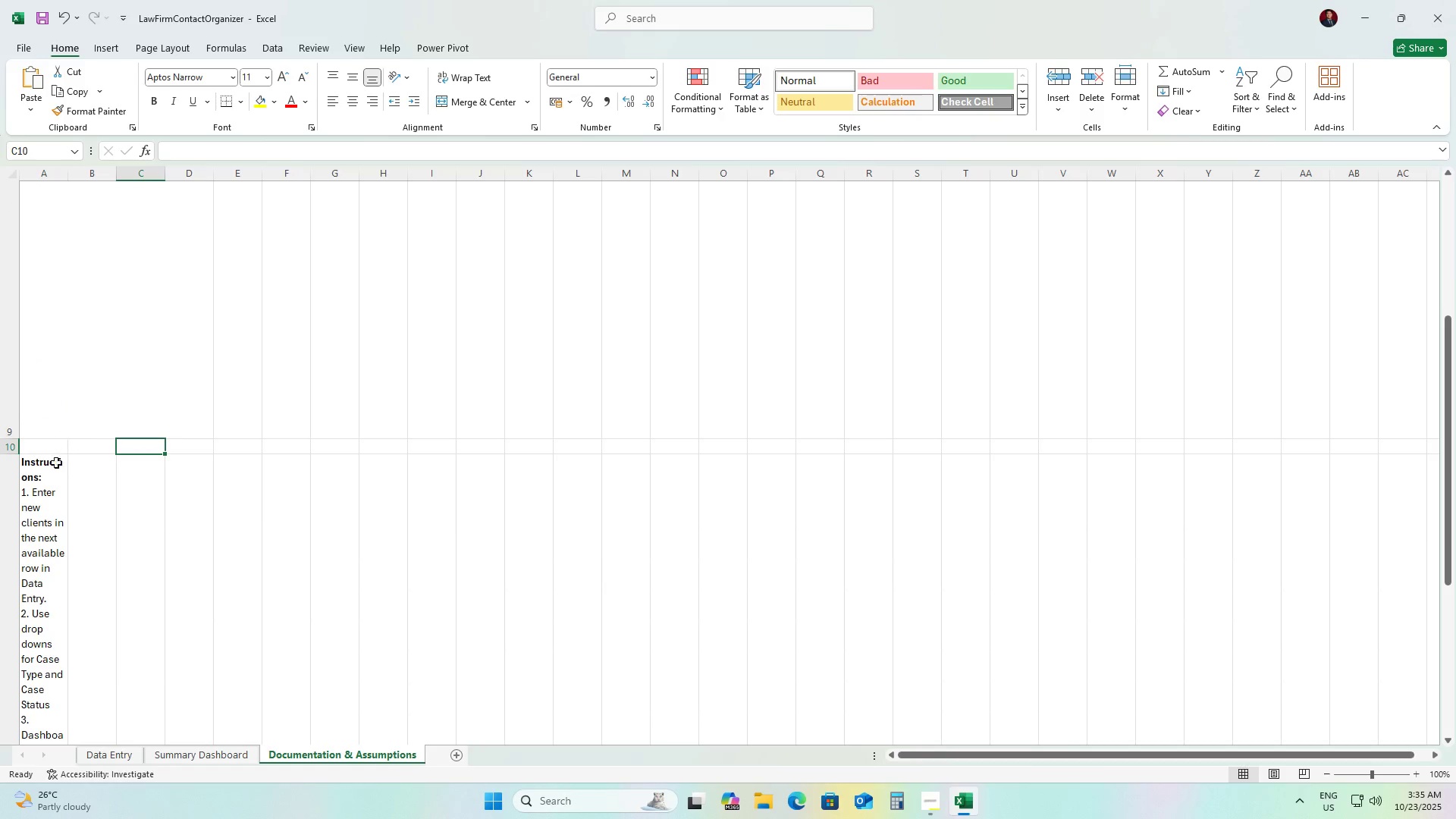 
left_click_drag(start_coordinate=[54, 469], to_coordinate=[171, 488])
 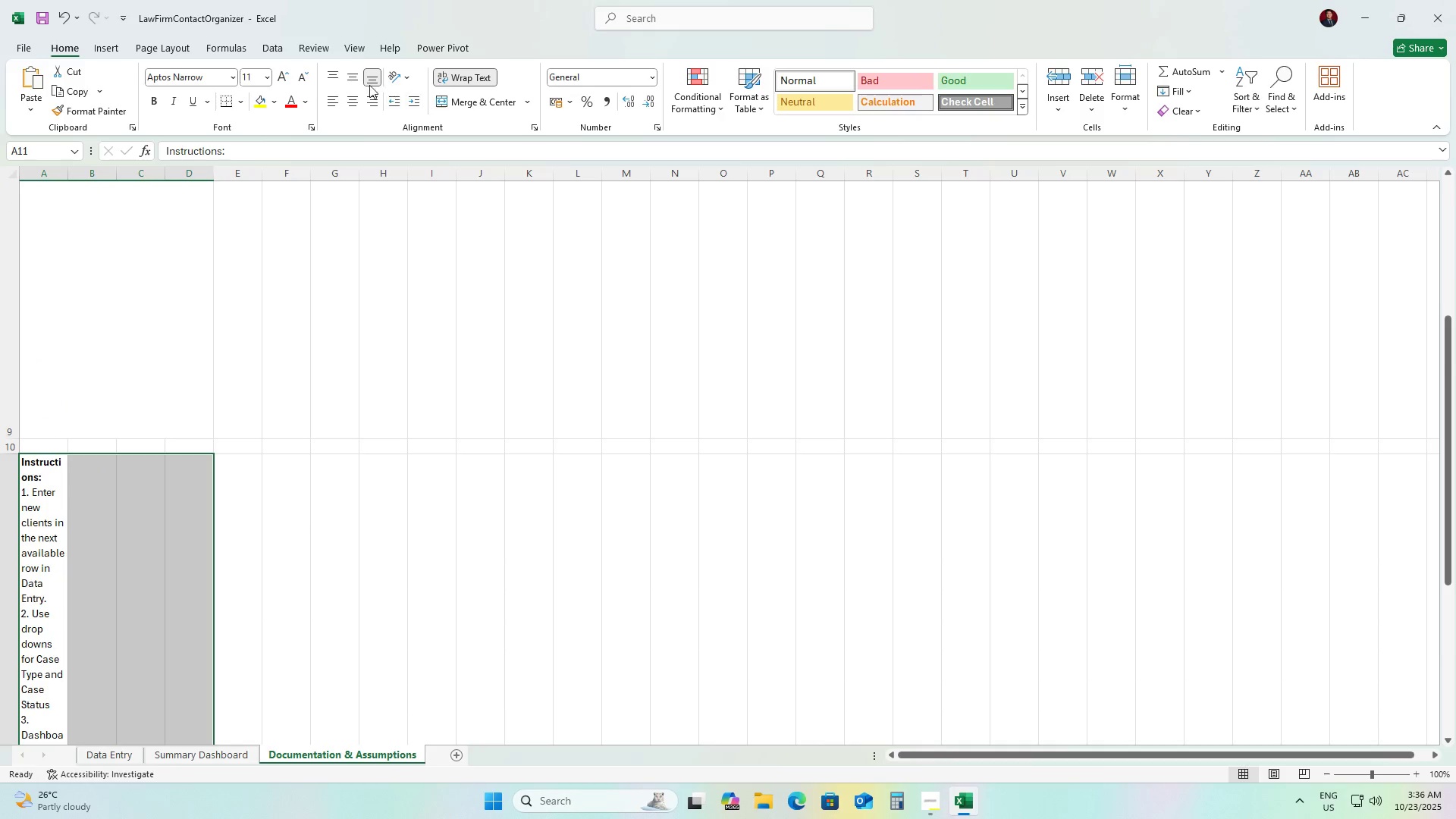 
left_click([331, 77])
 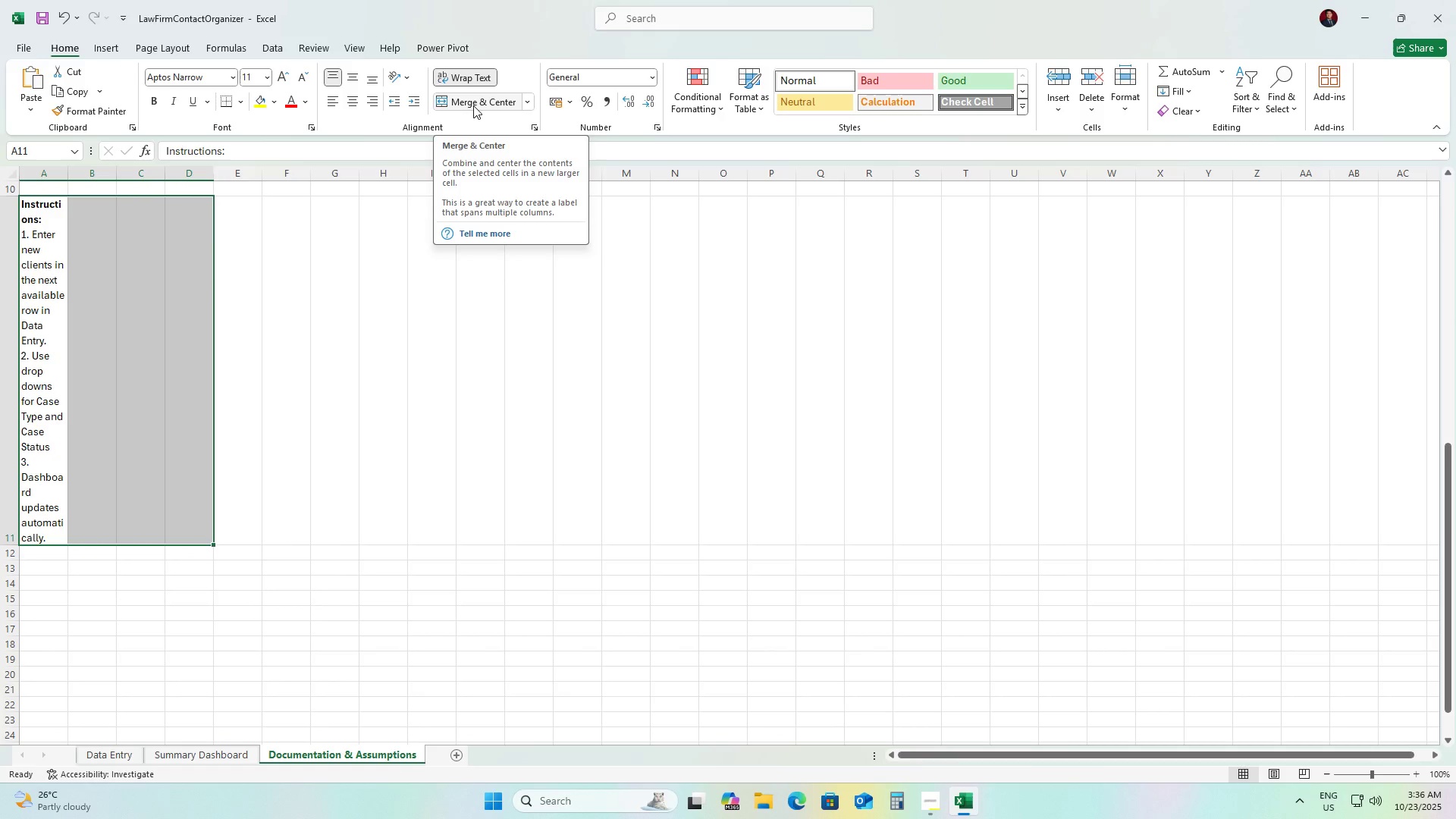 
scroll: coordinate [474, 262], scroll_direction: up, amount: 4.0
 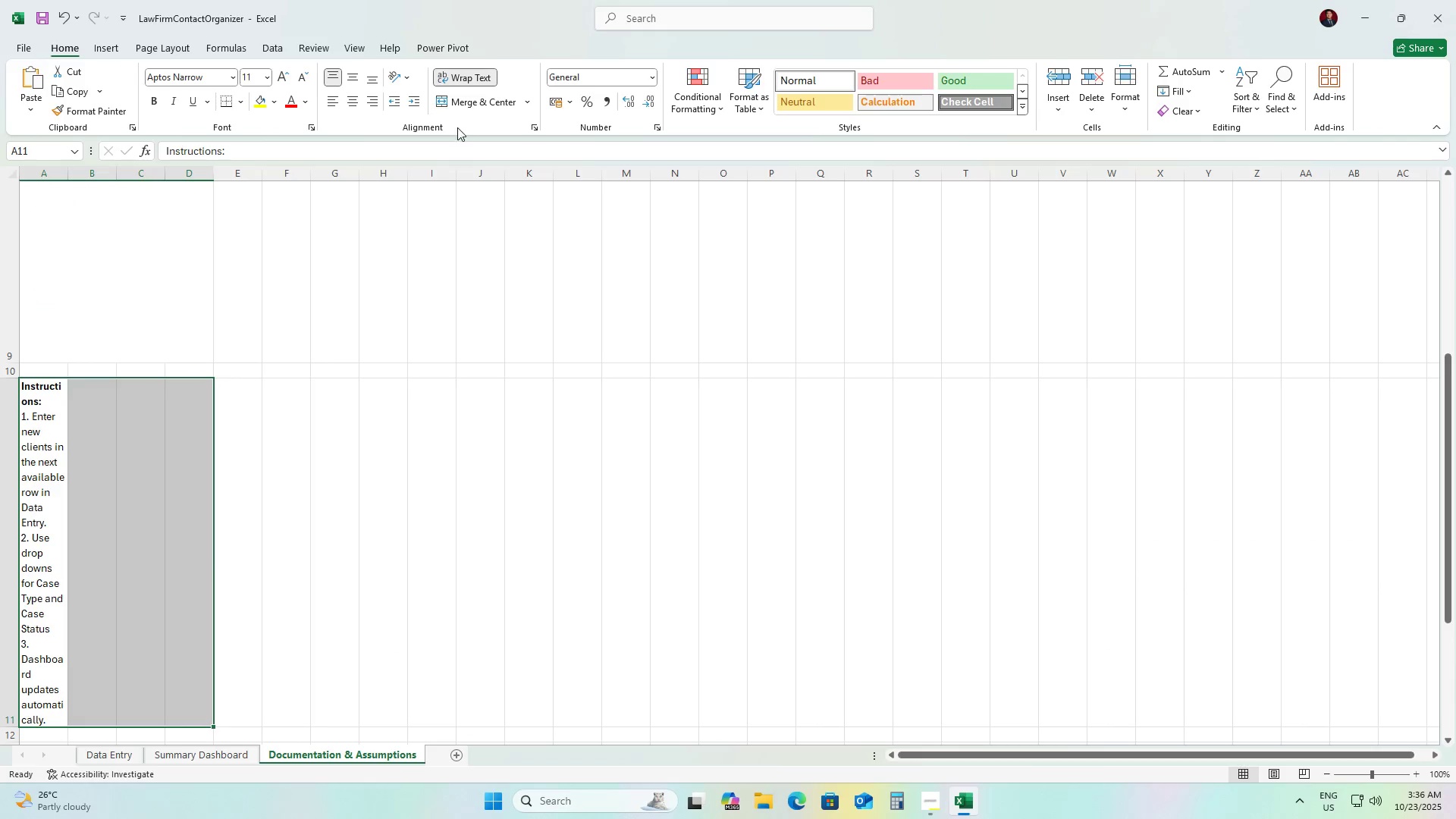 
left_click([467, 101])
 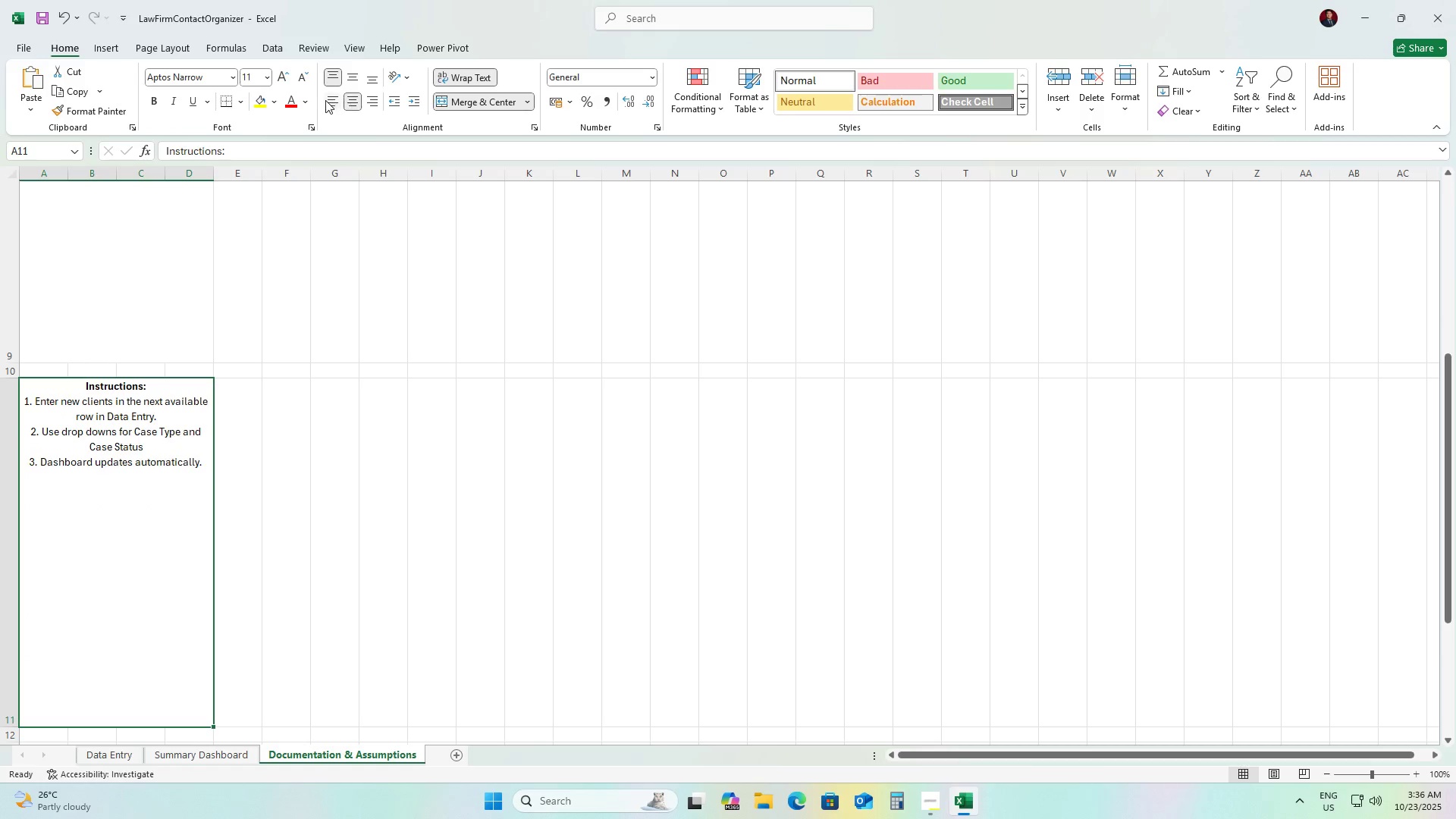 
left_click([332, 104])
 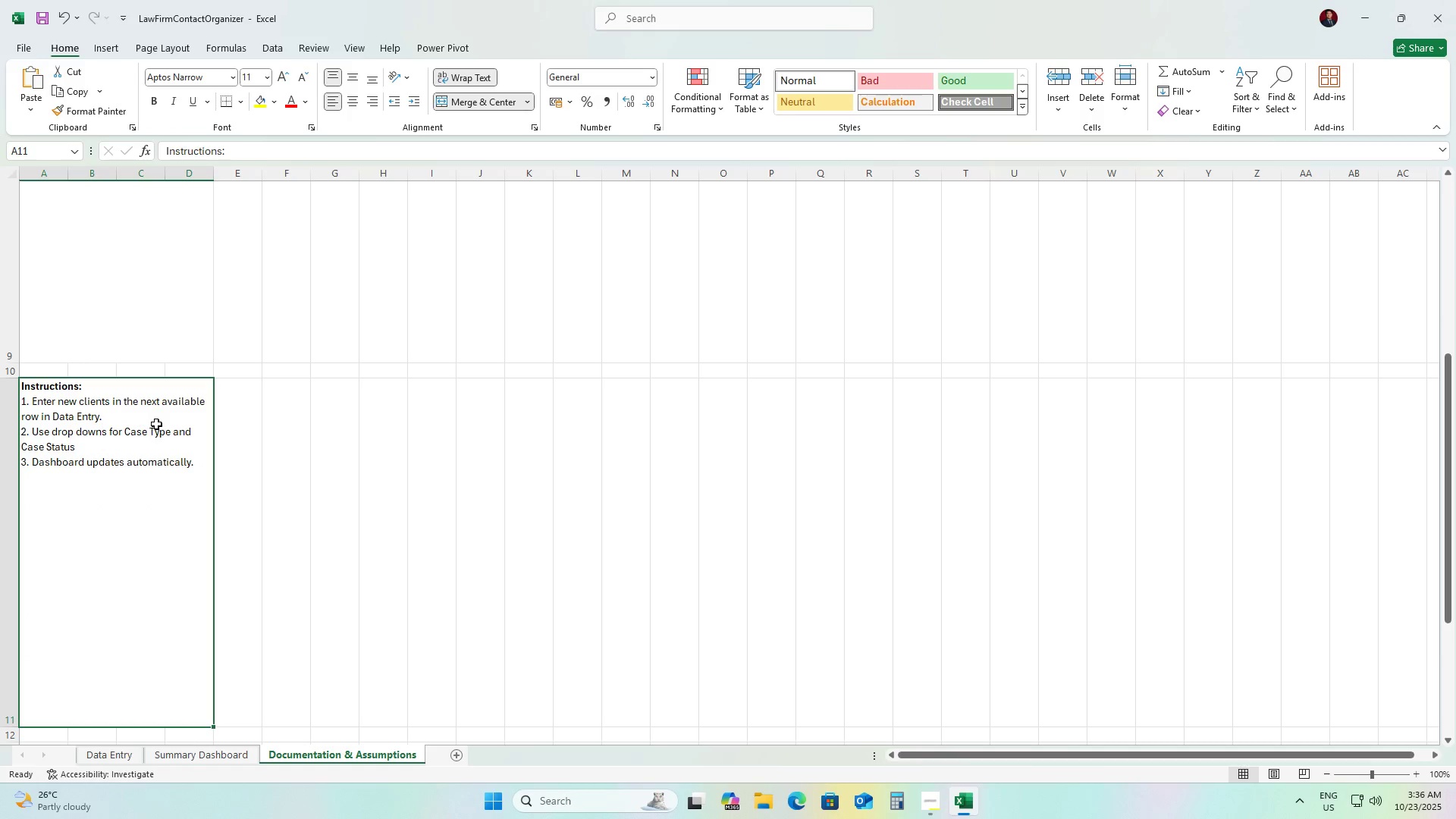 
scroll: coordinate [163, 424], scroll_direction: down, amount: 1.0
 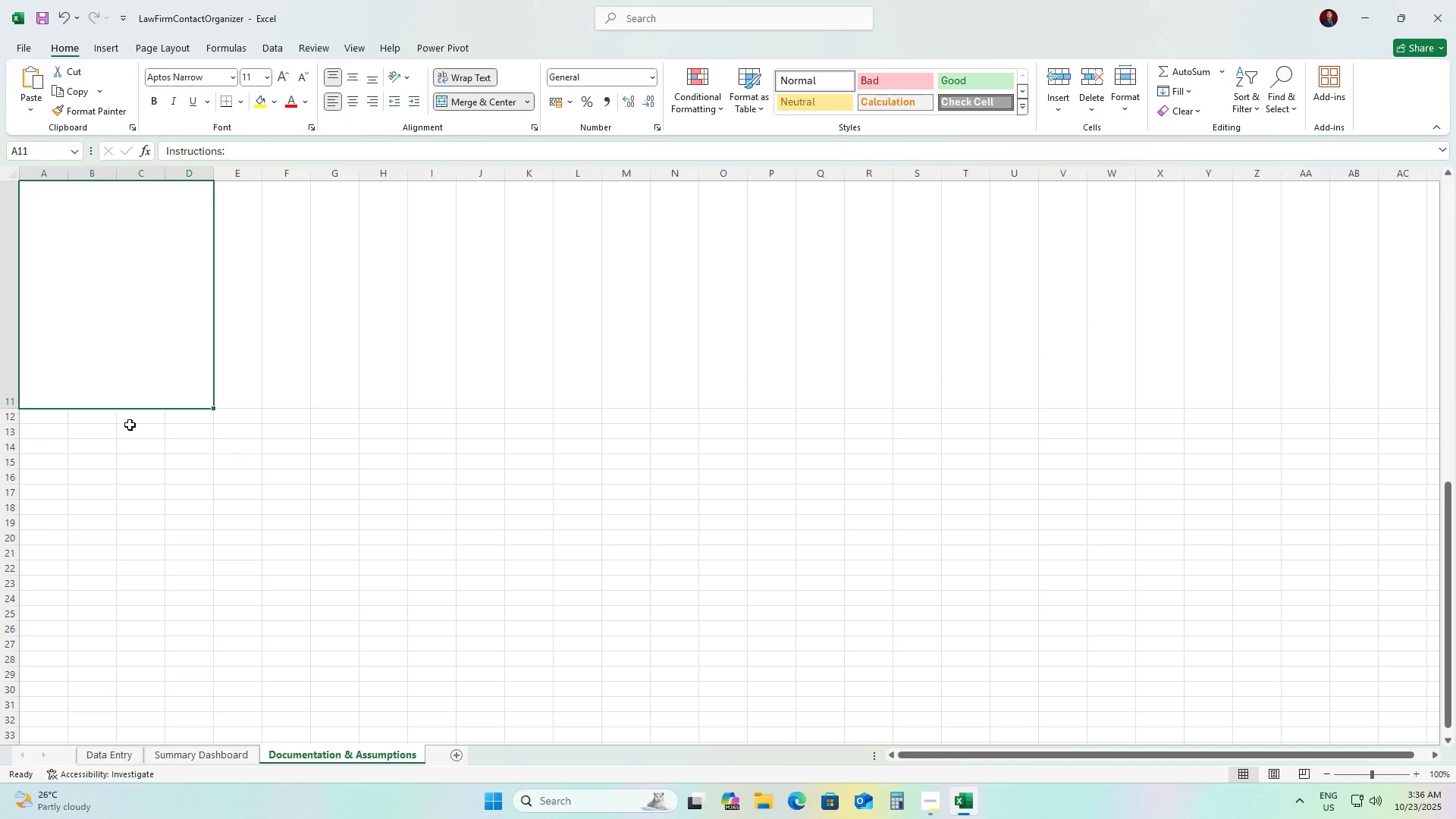 
left_click([75, 424])
 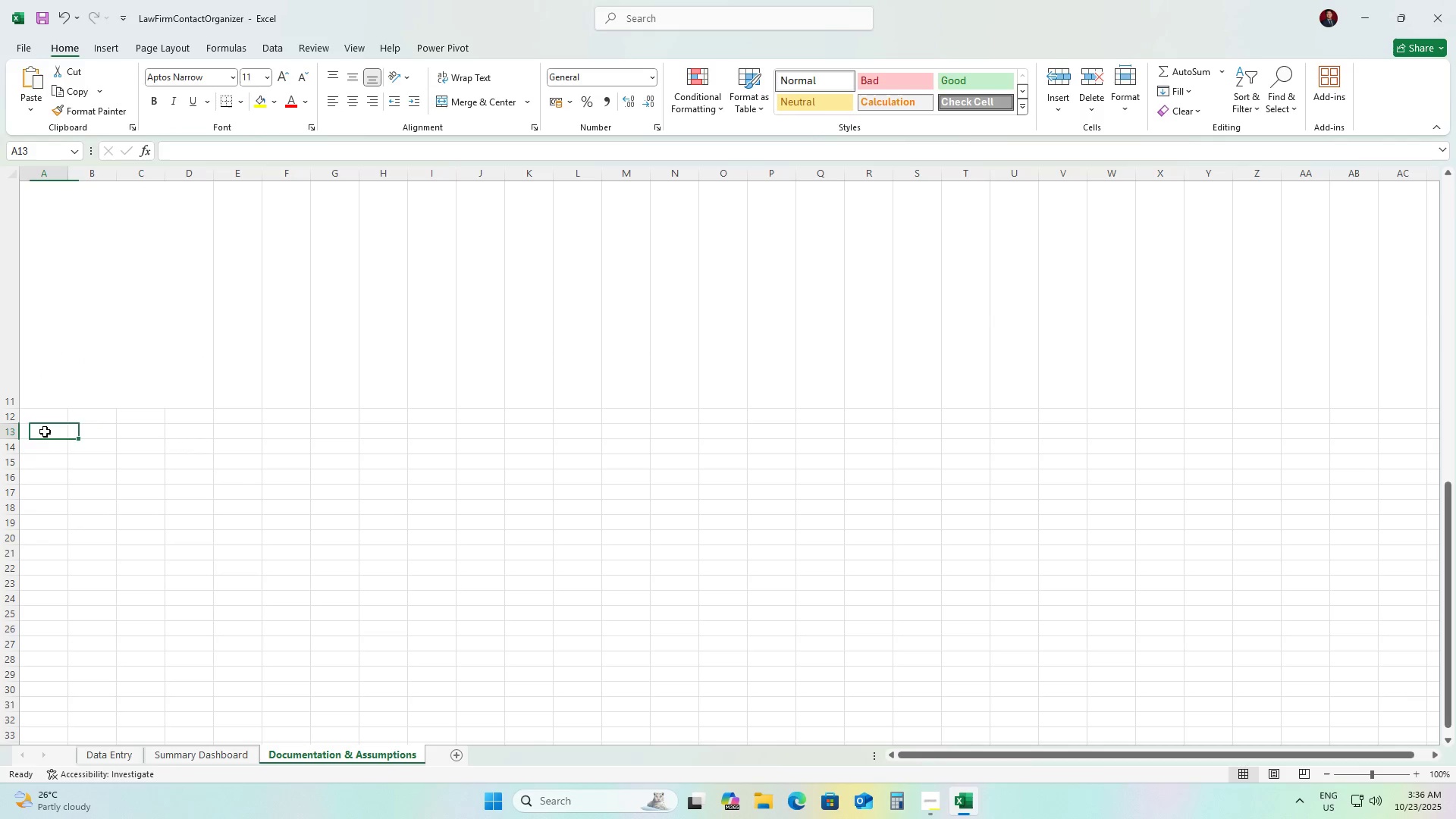 
double_click([45, 431])
 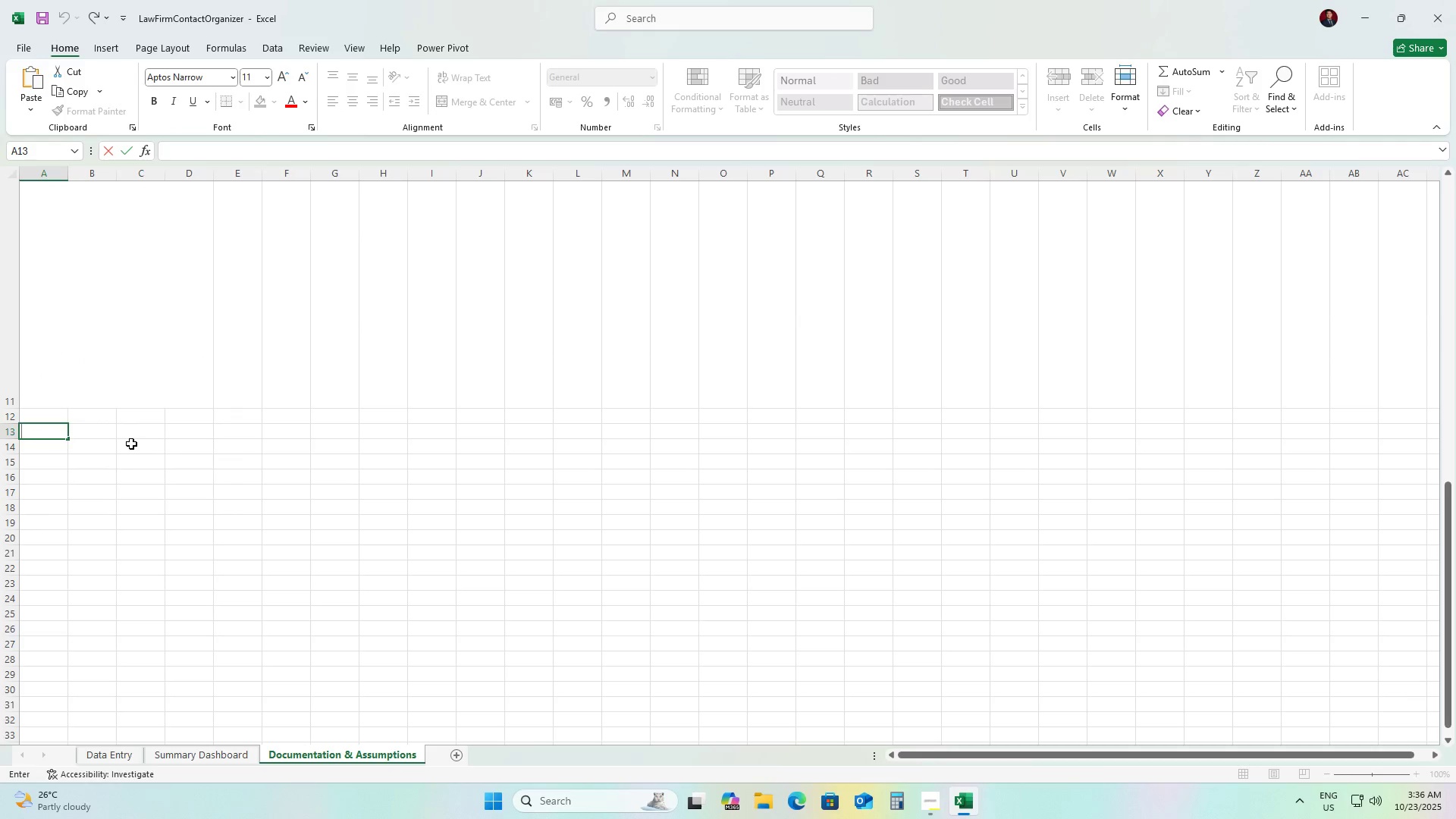 
type(CON)
key(Backspace)
key(Backspace)
key(Backspace)
 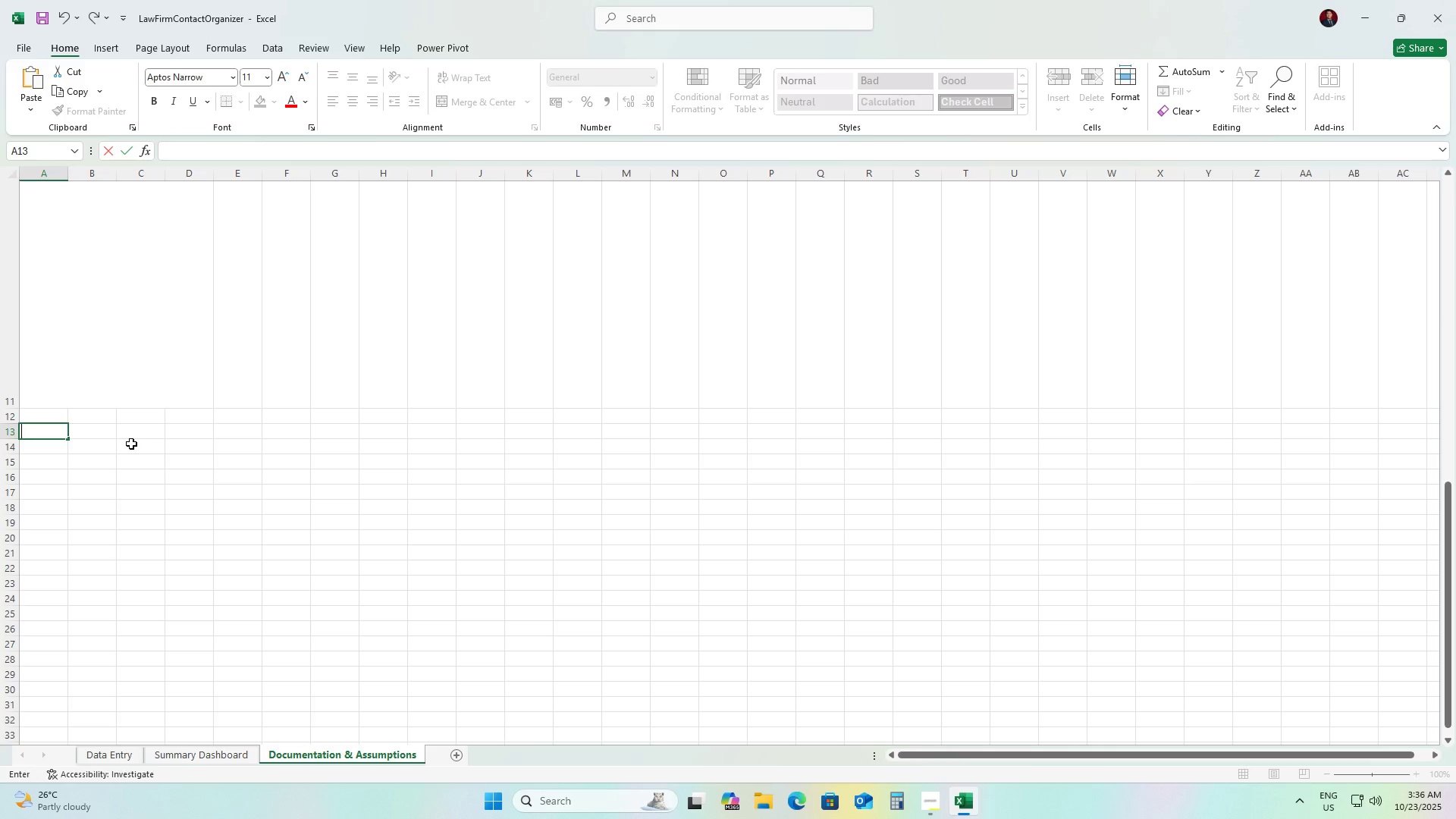 
key(Control+B)
 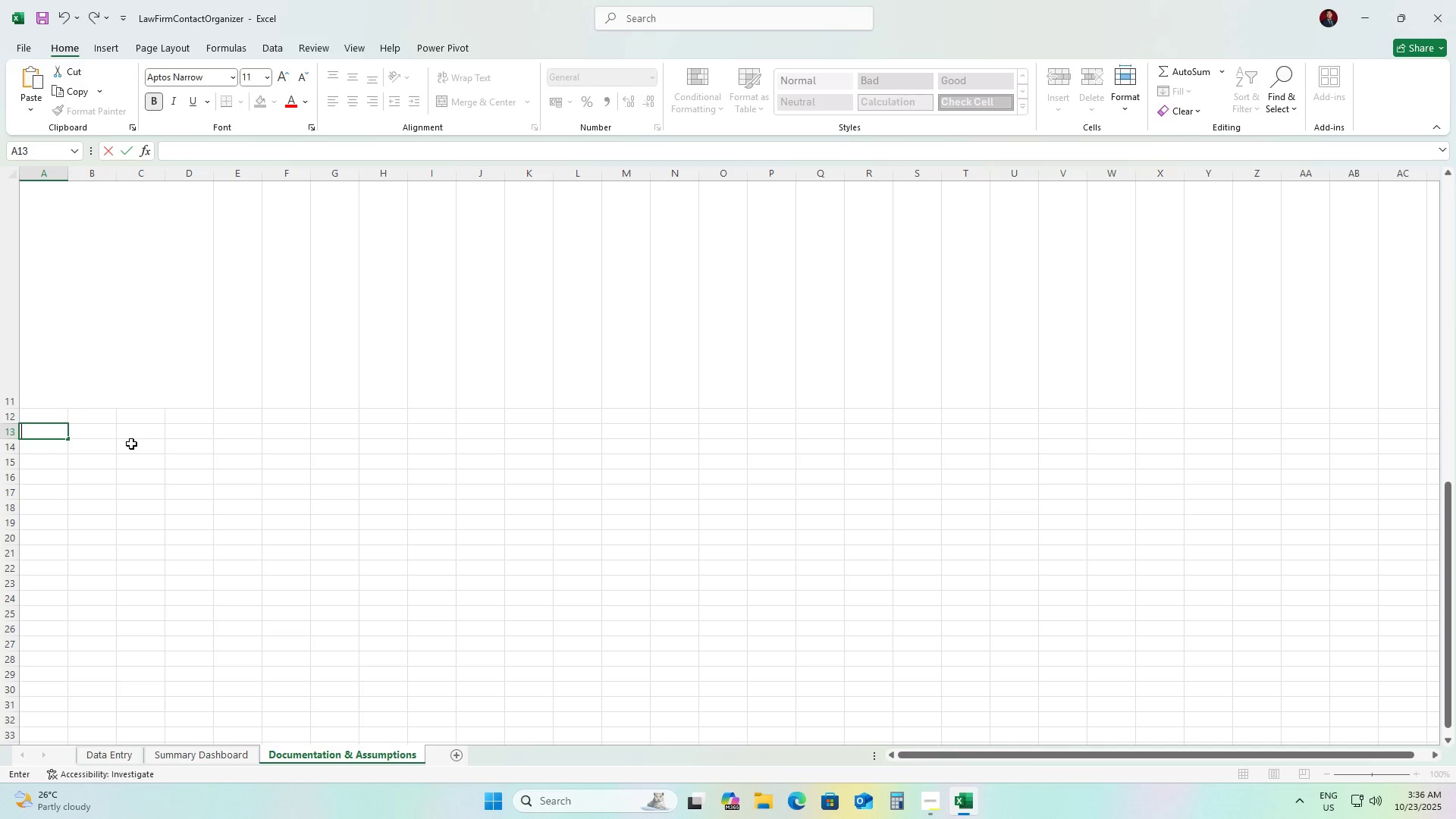 
type(Confideintaitlity ntiality Notice:)
 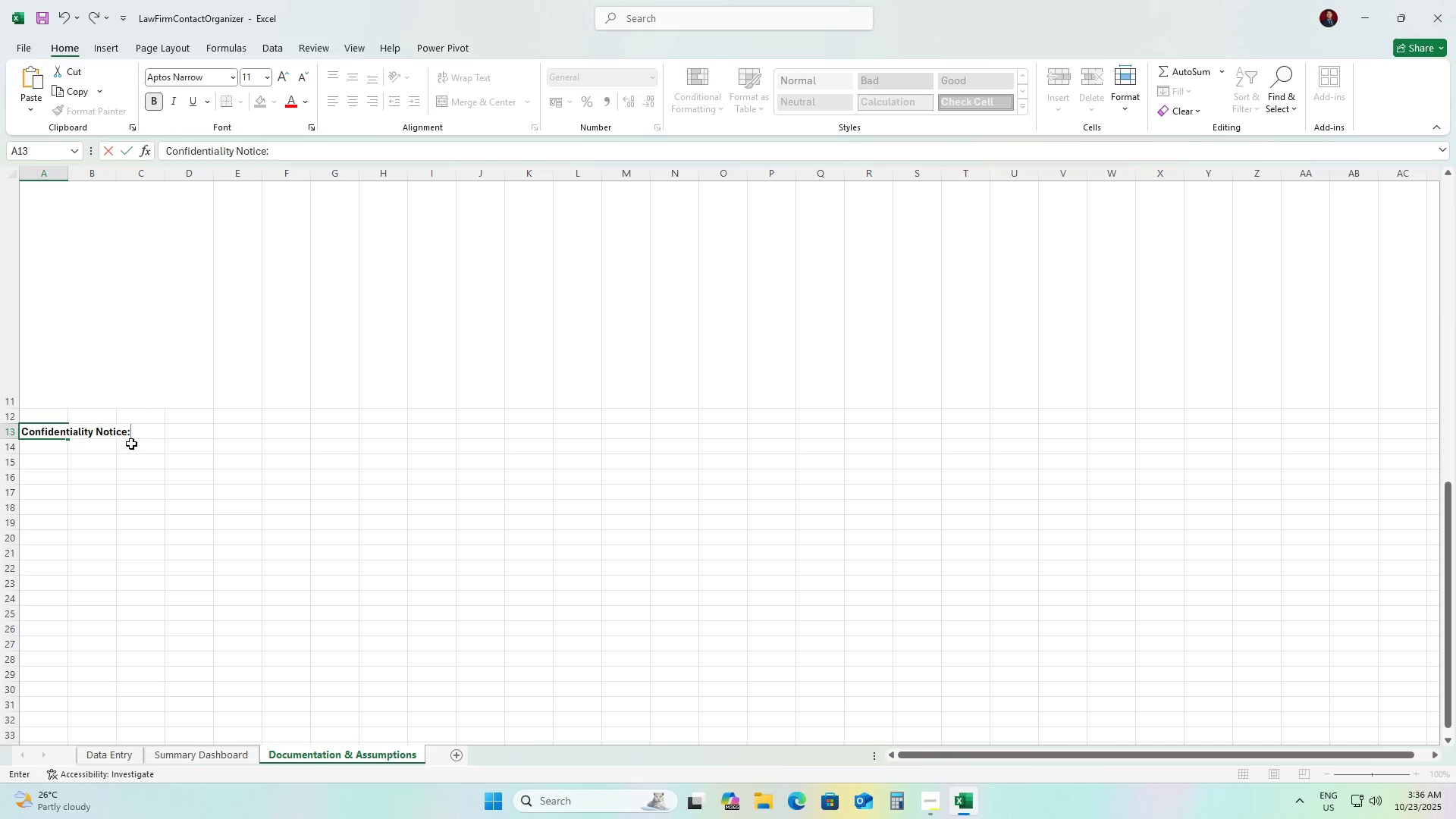 
hold_key(key=Backspace, duration=0.79)
 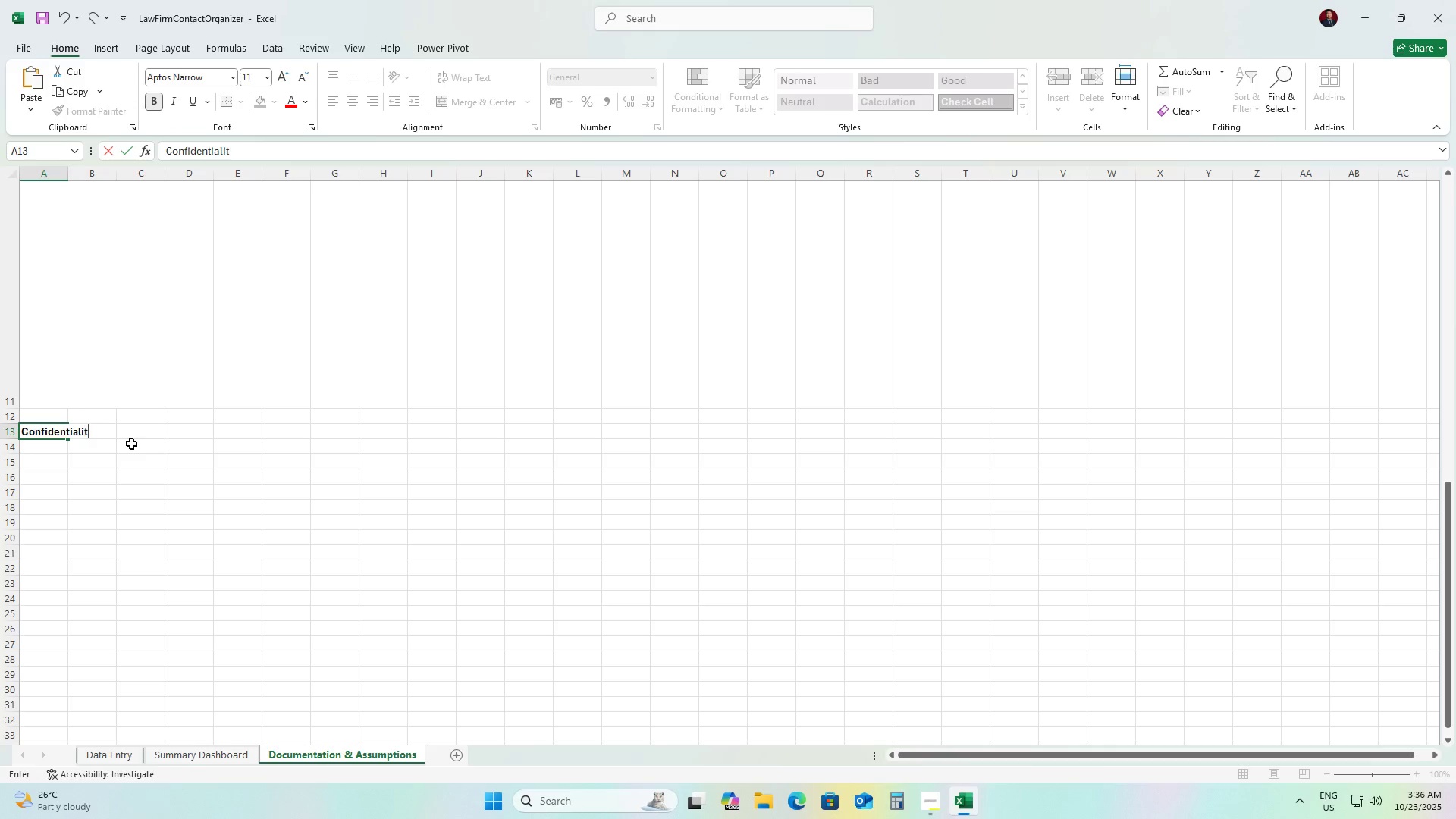 
key(Alt+Enter)
 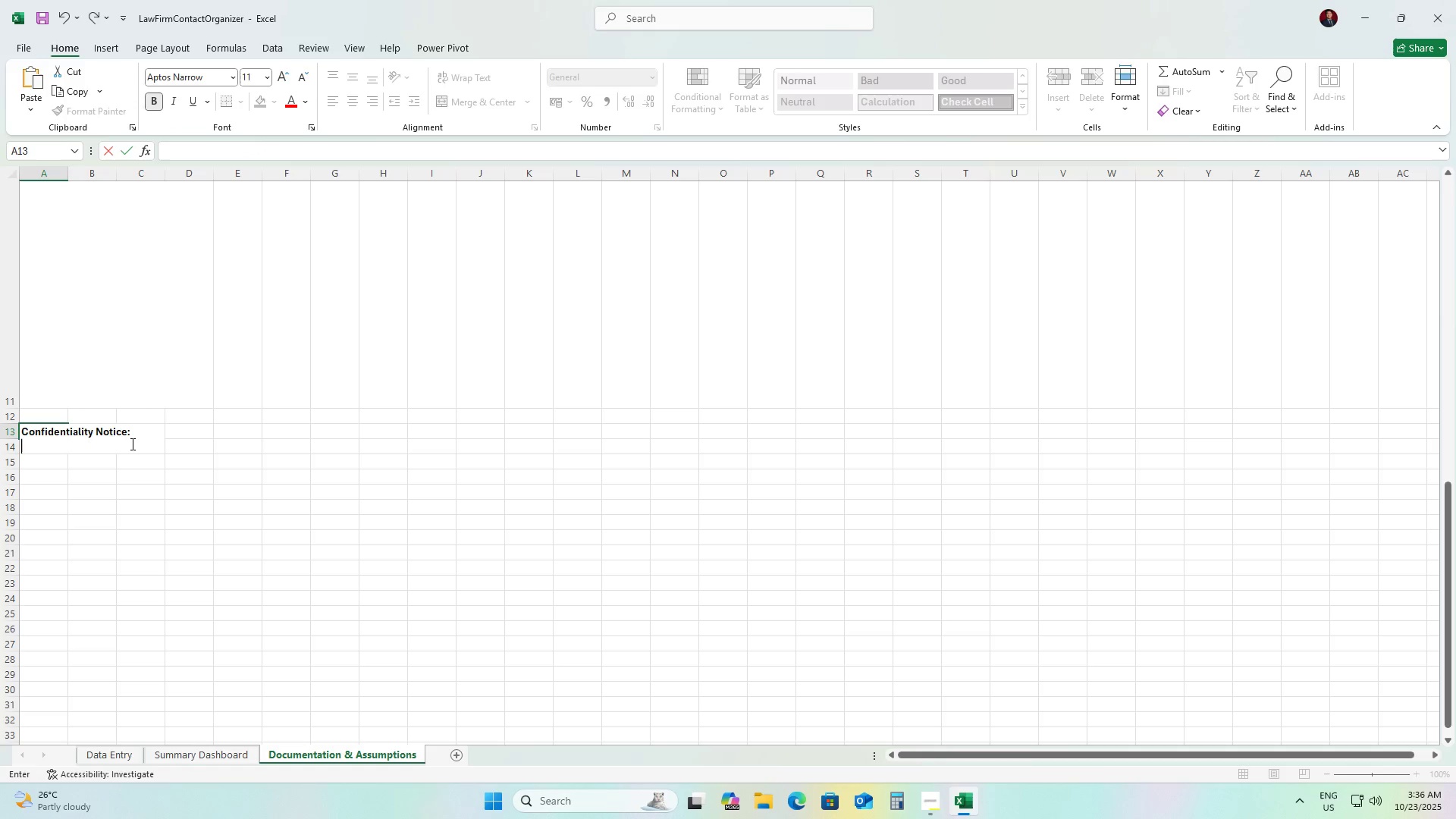 
key(Control+B)
 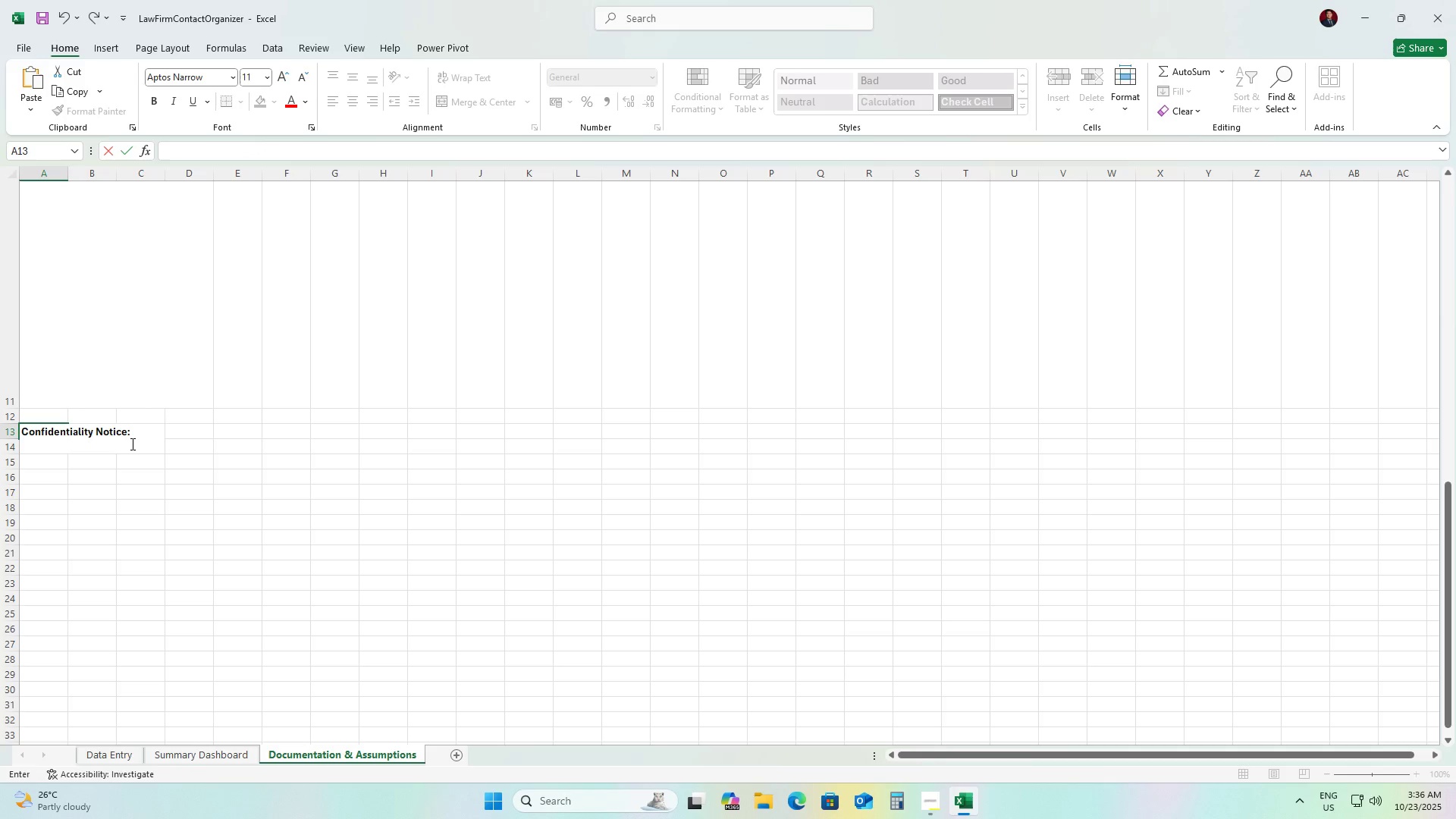 
type(This file contains only fake sample data and is for offline use only. Don)
key(Backspace)
type( N)
key(Backspace)
type(not upload to cloud storage.)
 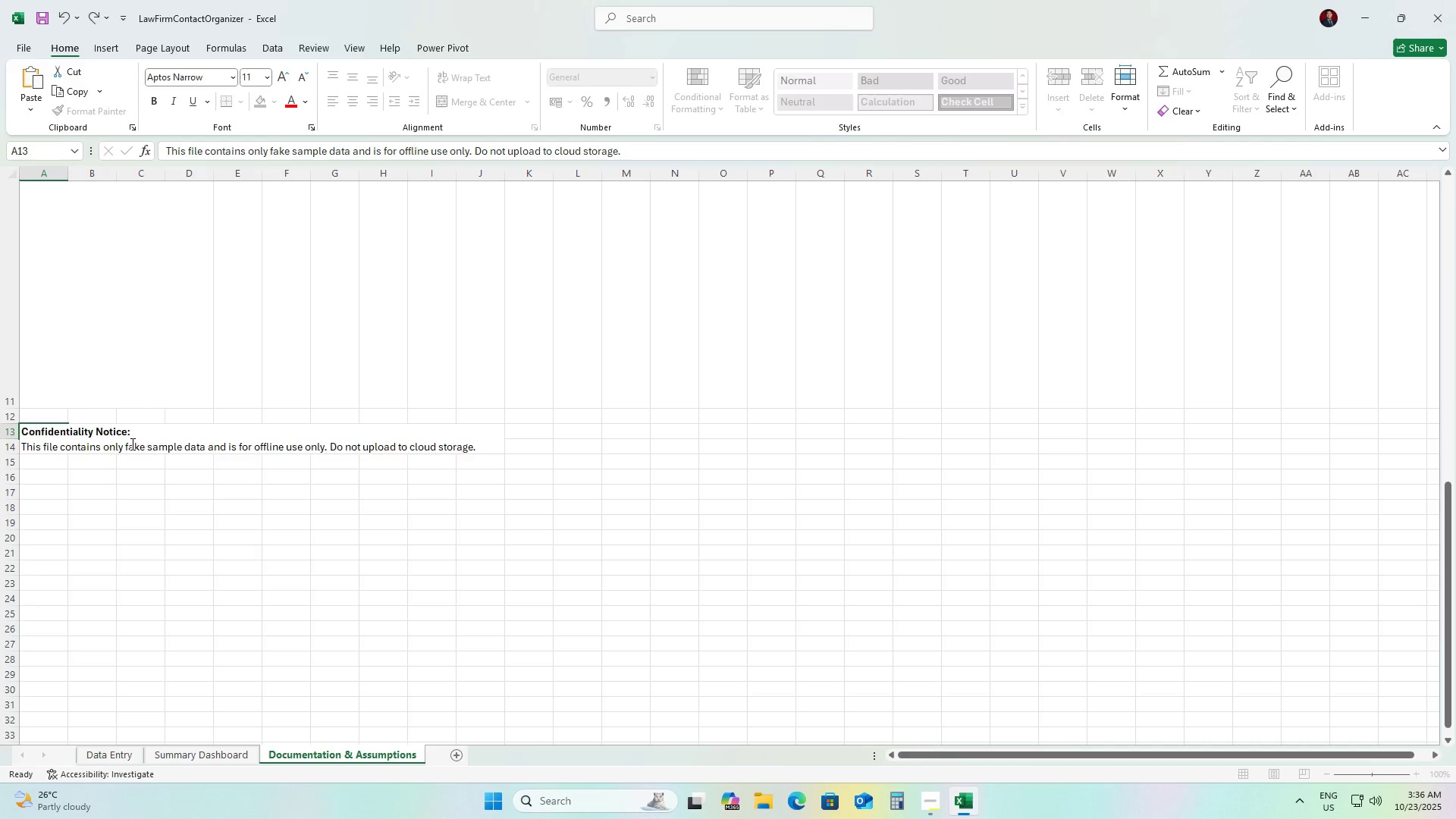 
key(ArrowDown)
 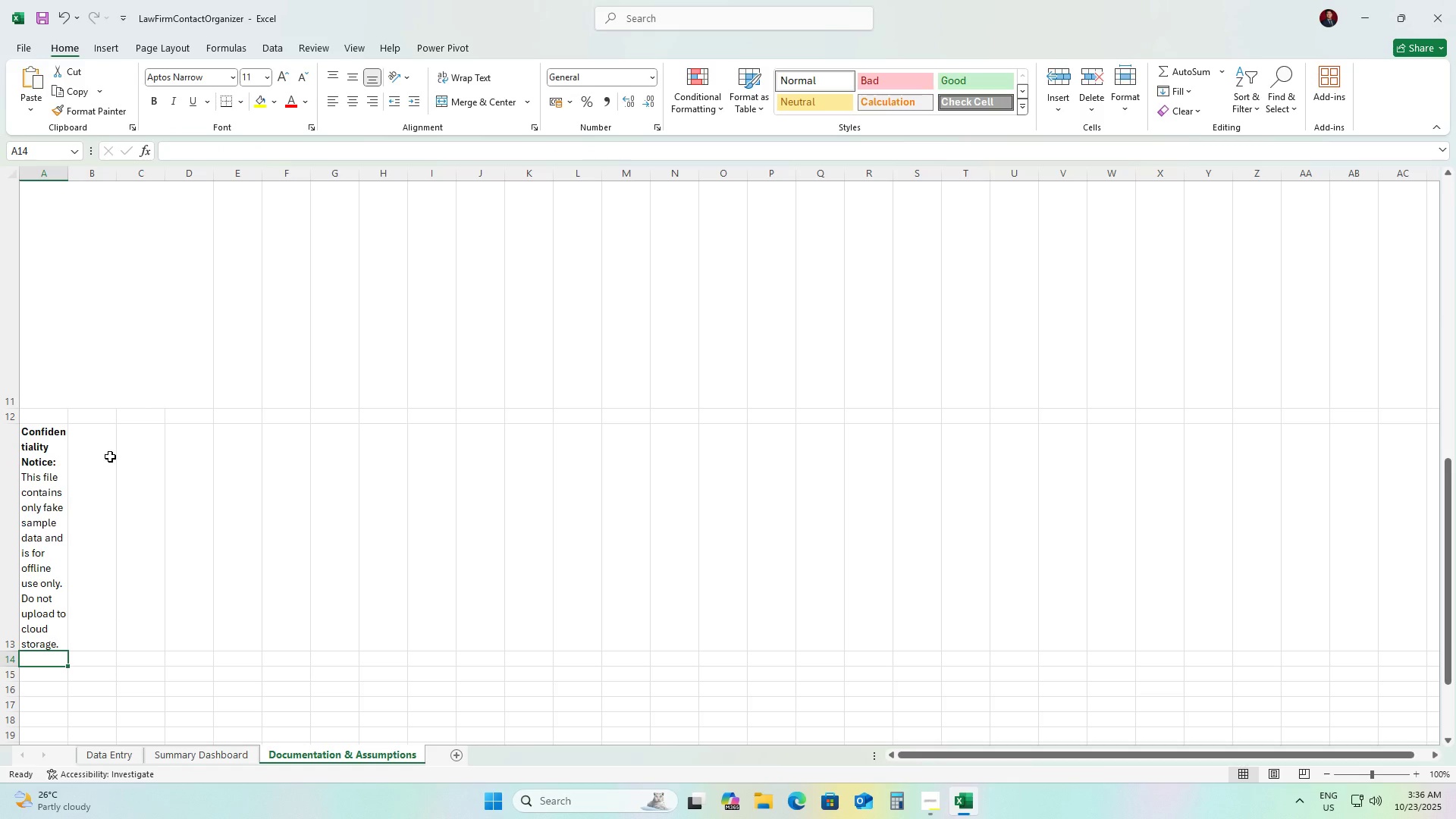 
left_click([60, 532])
 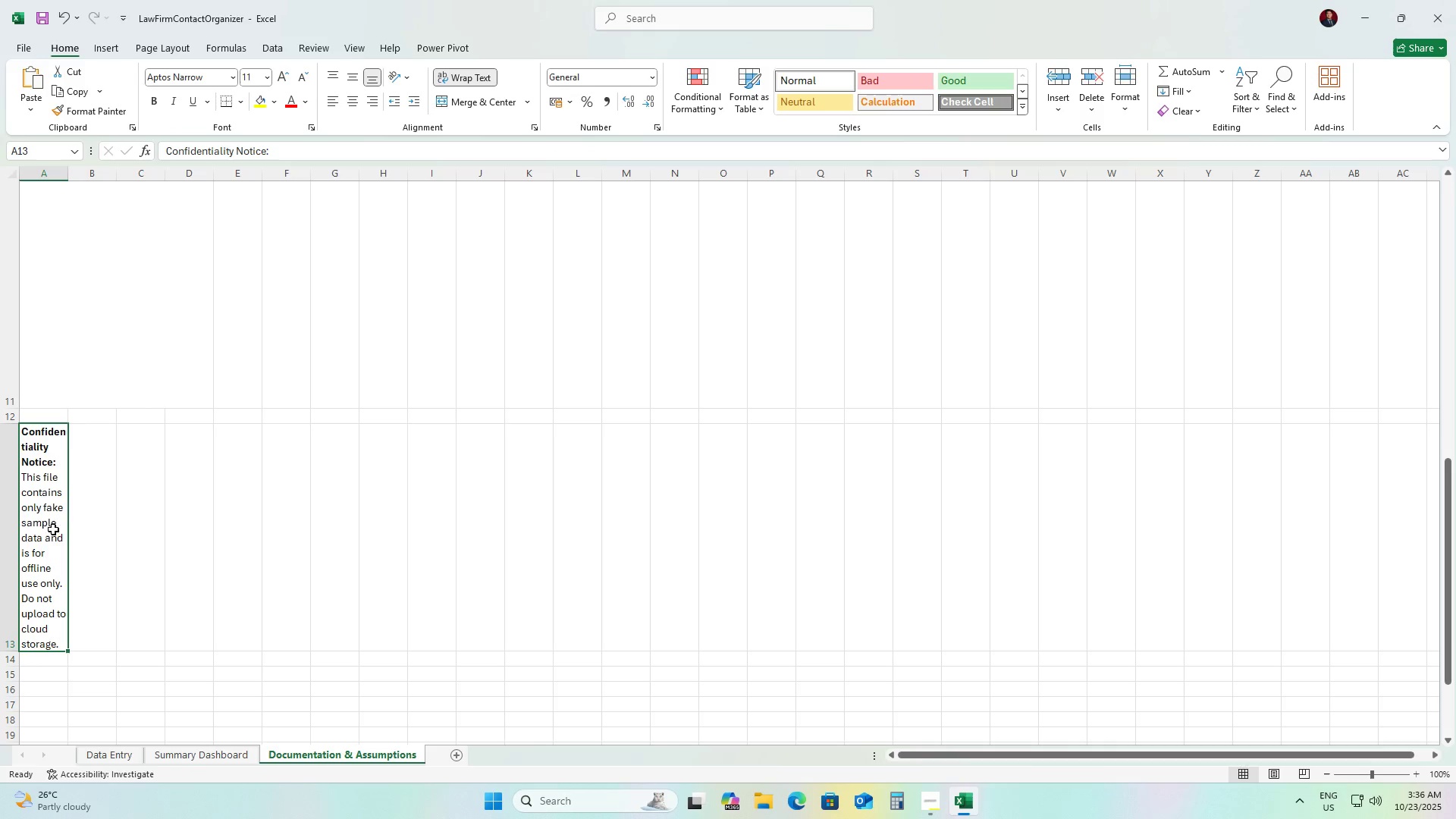 
left_click_drag(start_coordinate=[49, 528], to_coordinate=[184, 542])
 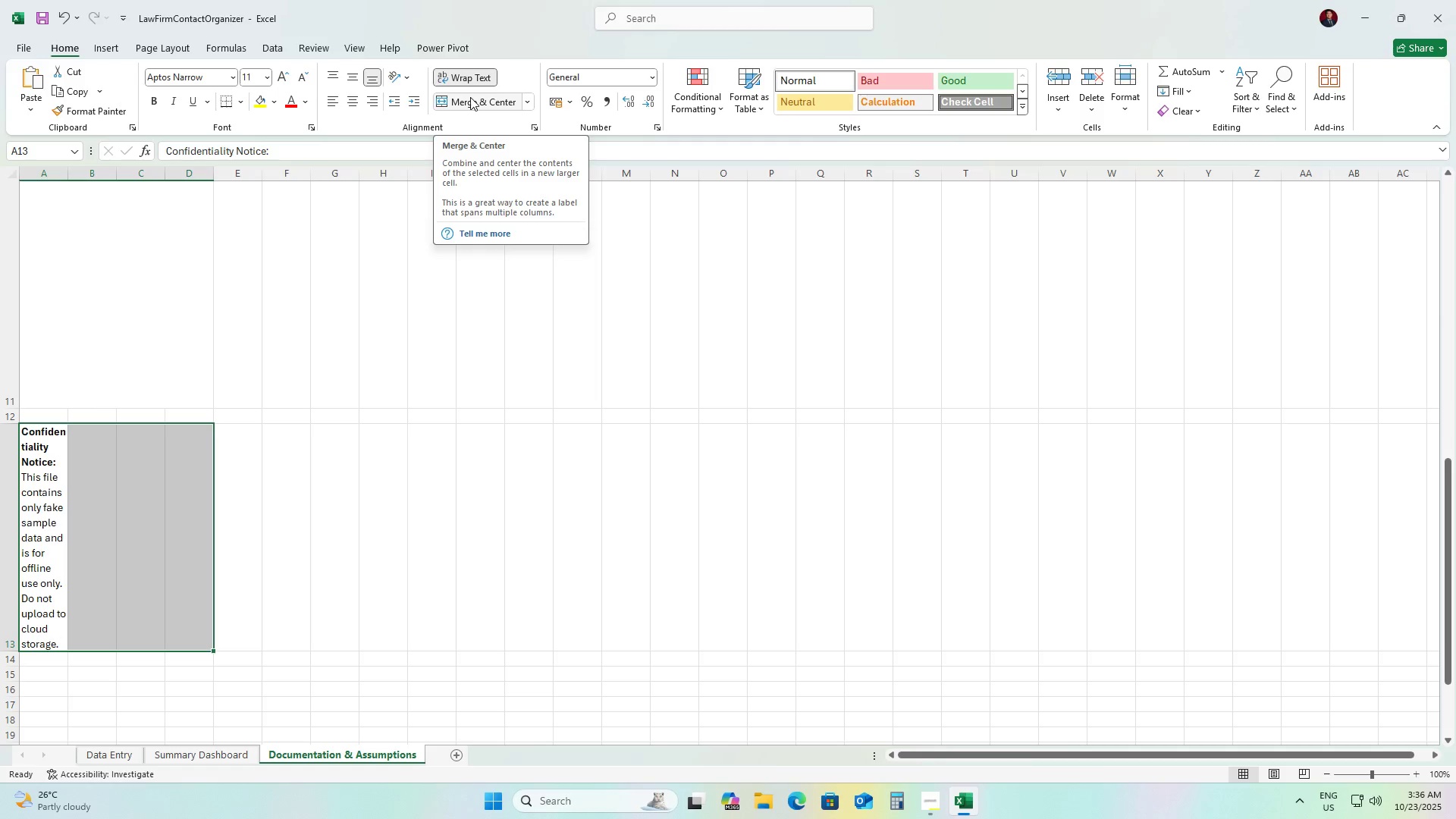 
left_click([330, 69])
 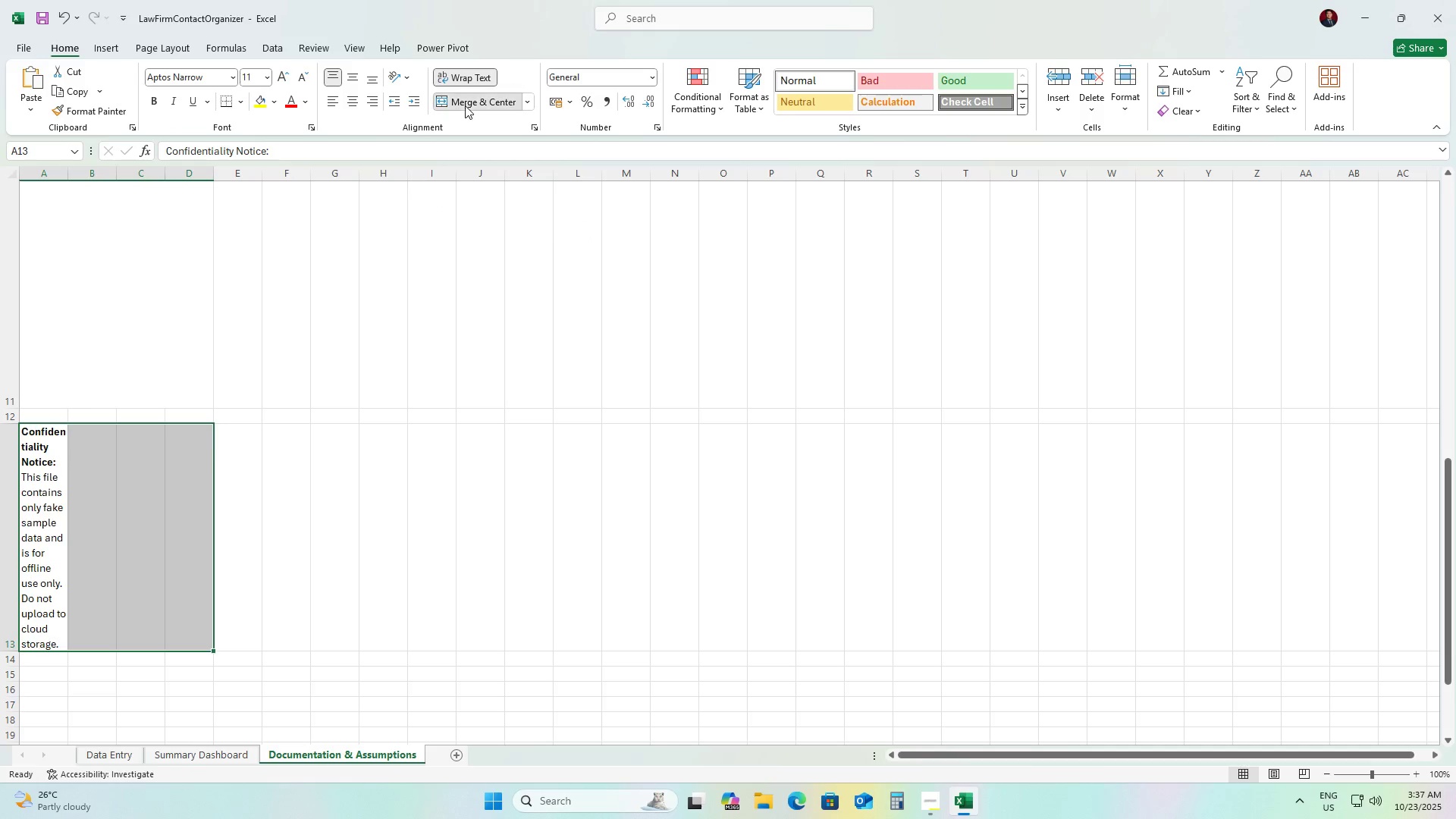 
left_click([465, 105])
 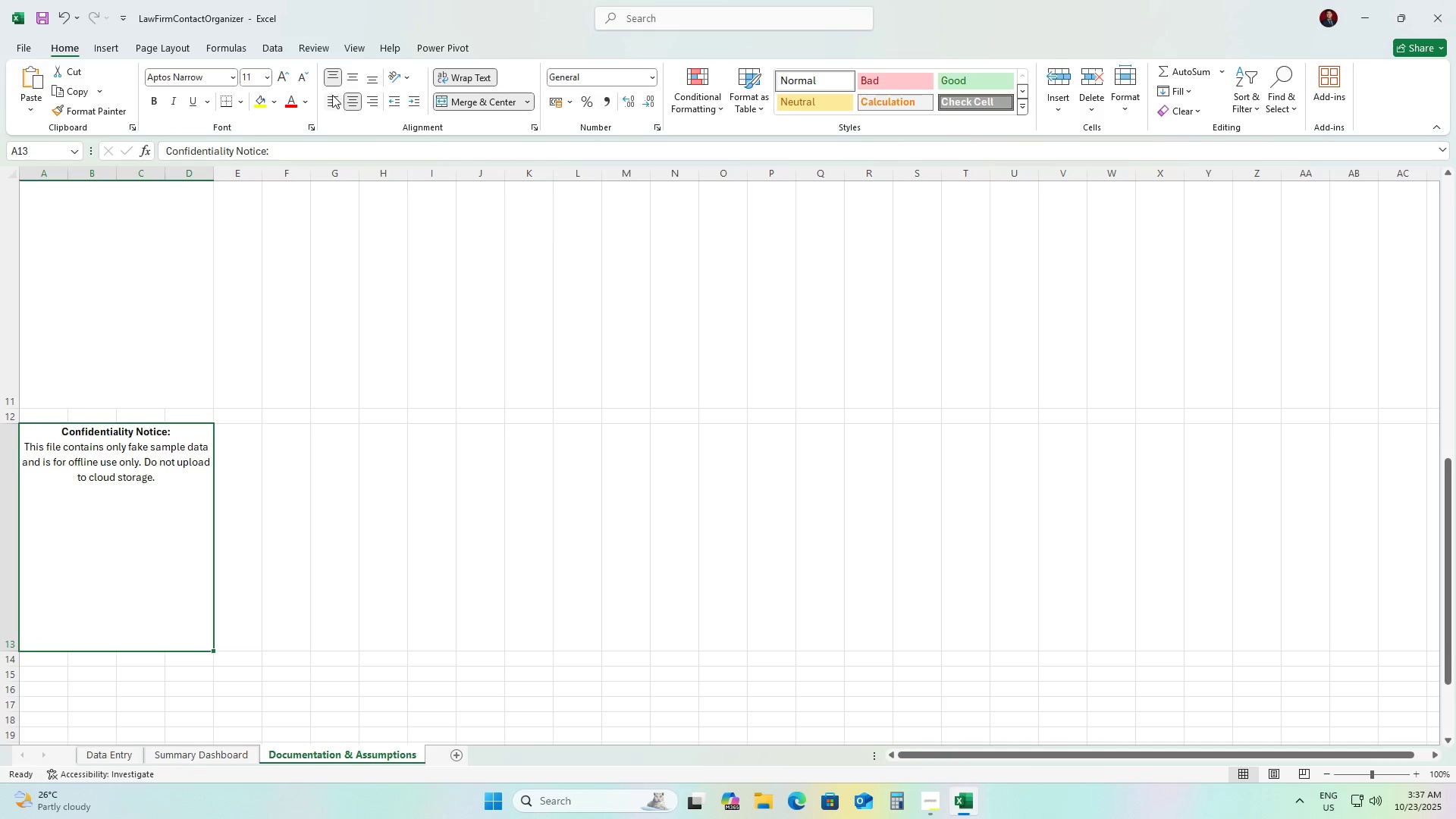 
left_click([329, 95])
 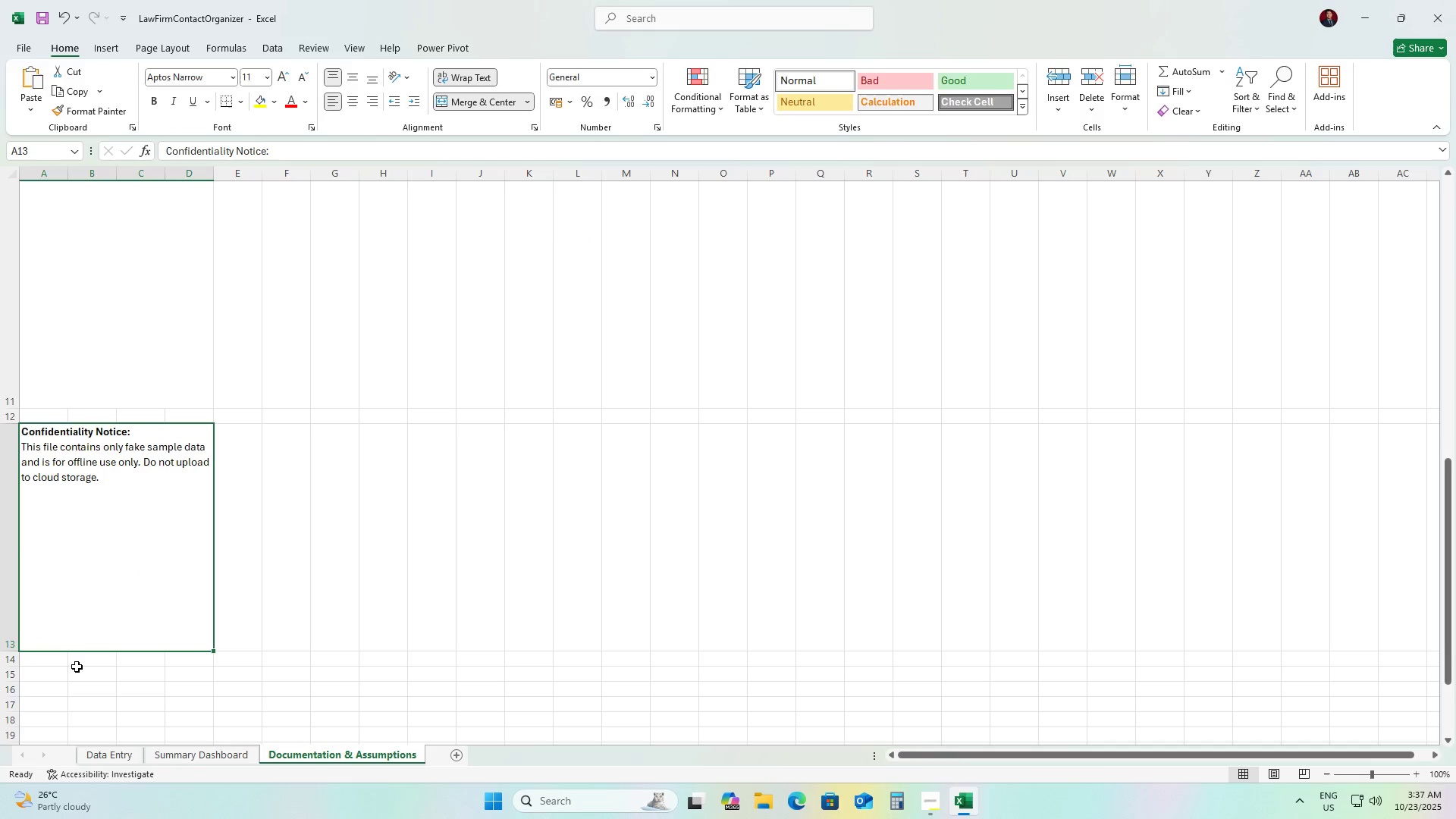 
left_click([55, 673])
 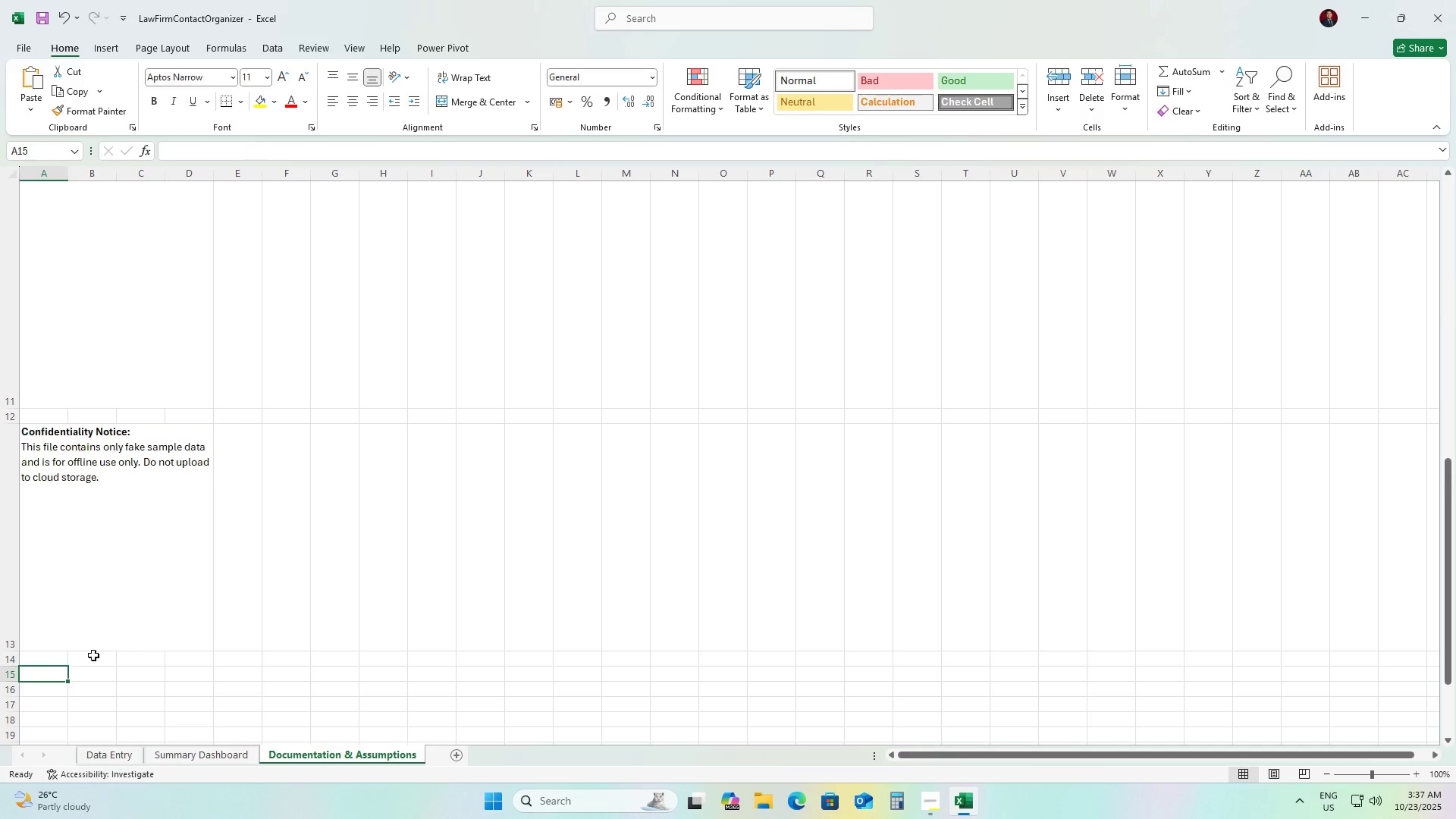 
scroll: coordinate [102, 650], scroll_direction: down, amount: 6.0
 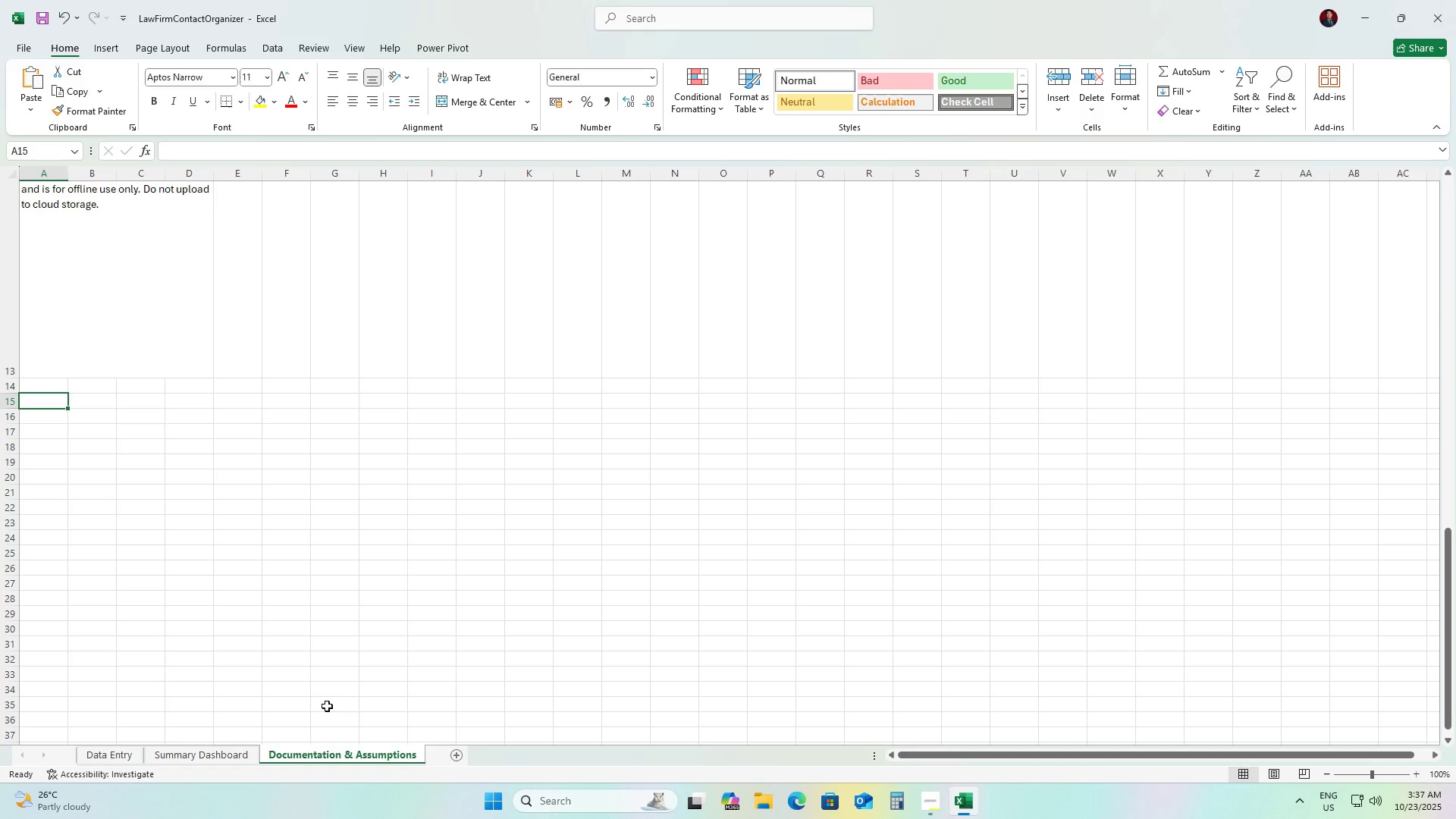 
scroll: coordinate [365, 671], scroll_direction: up, amount: 30.0
 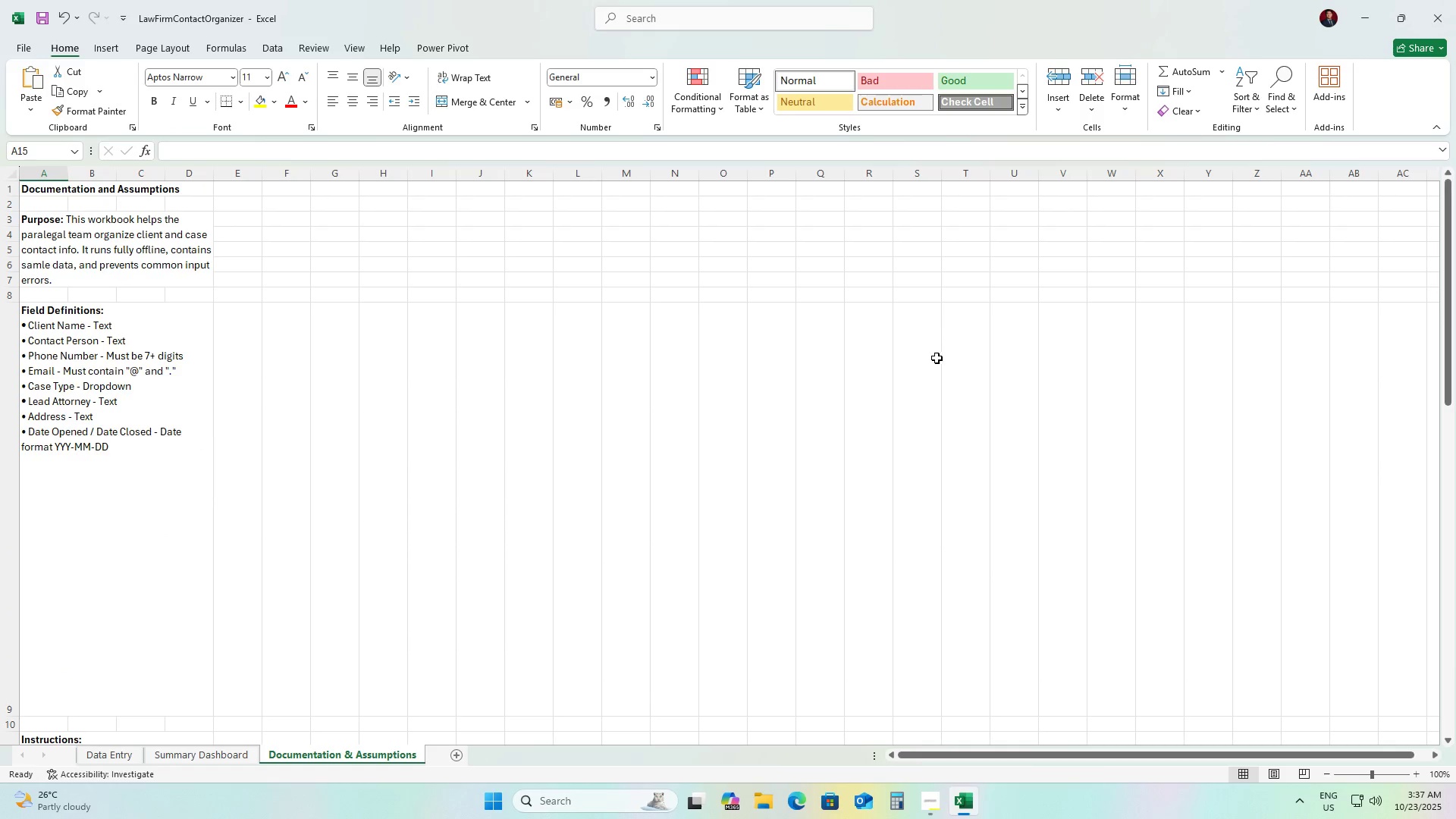 
scroll: coordinate [494, 526], scroll_direction: down, amount: 17.0
 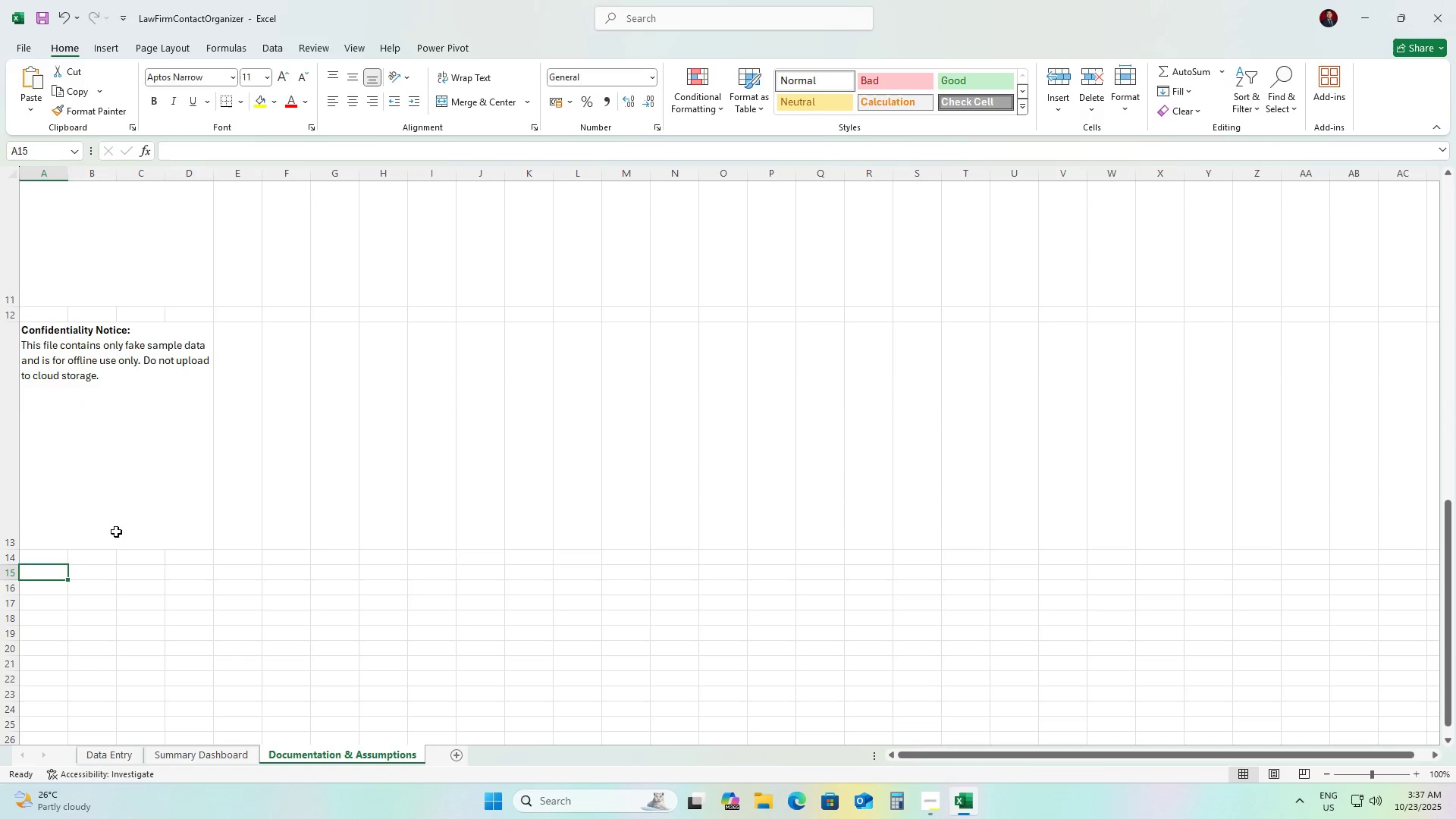 
left_click([107, 518])
 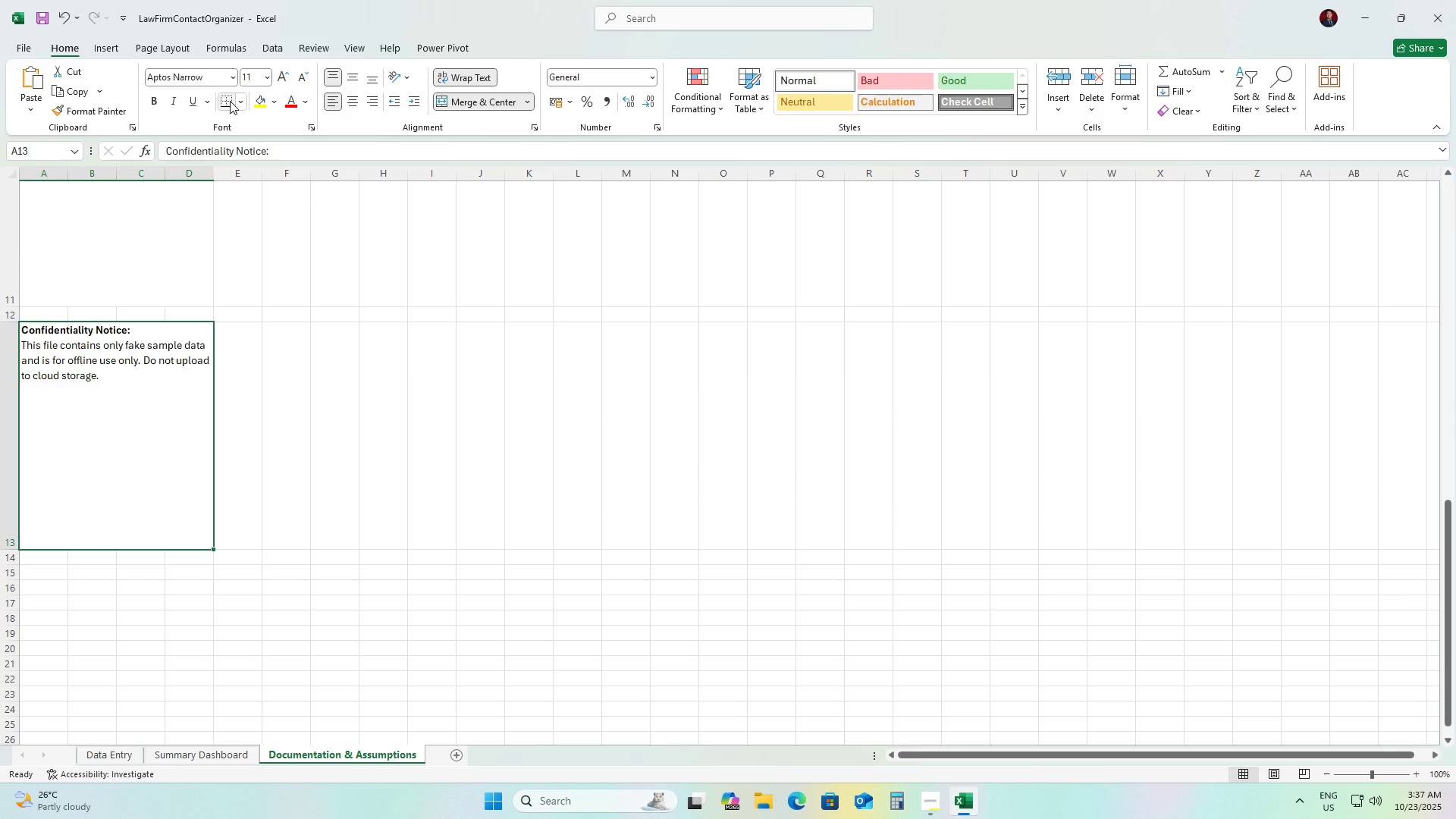 
left_click([246, 103])
 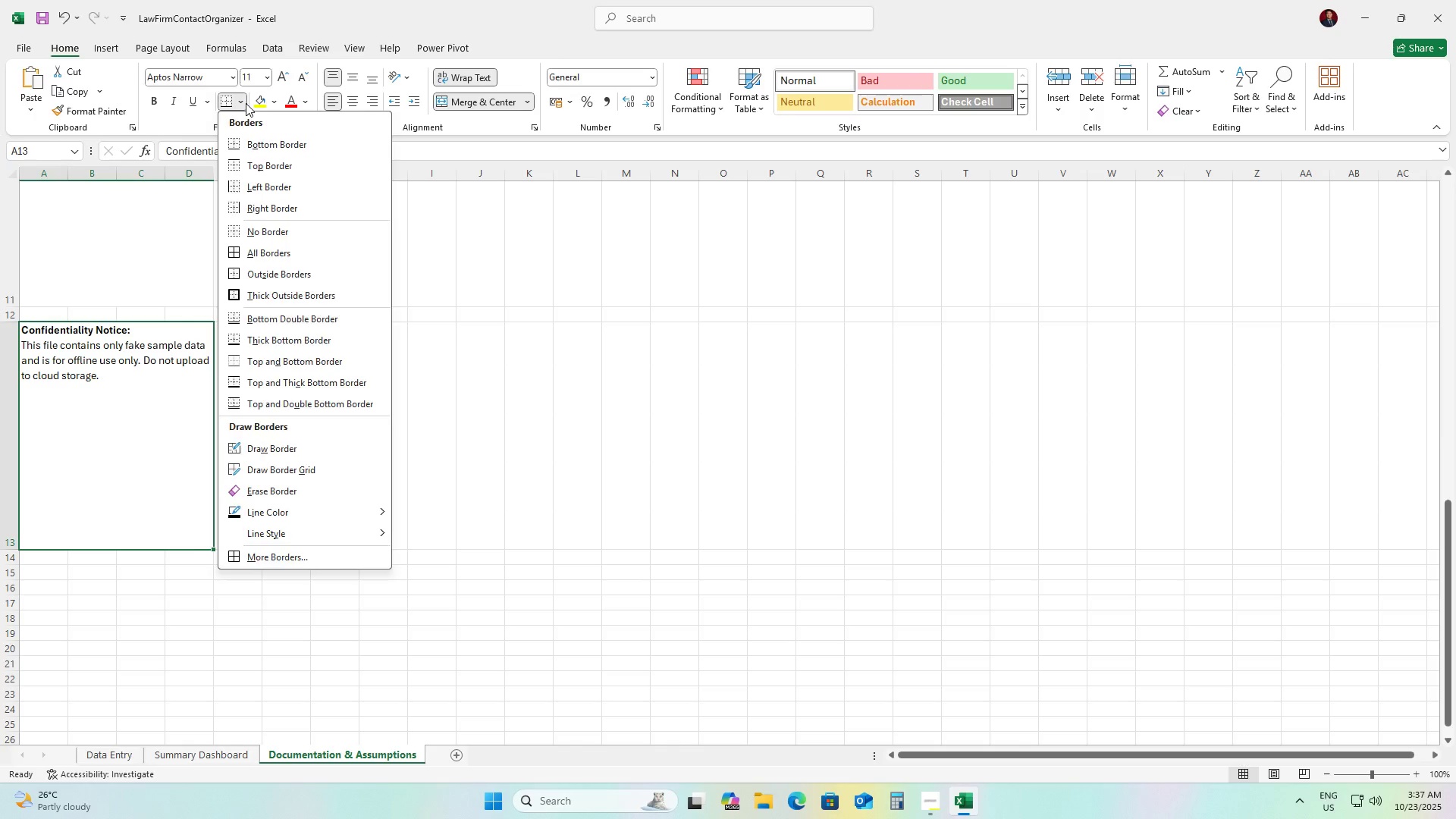 
left_click([246, 103])
 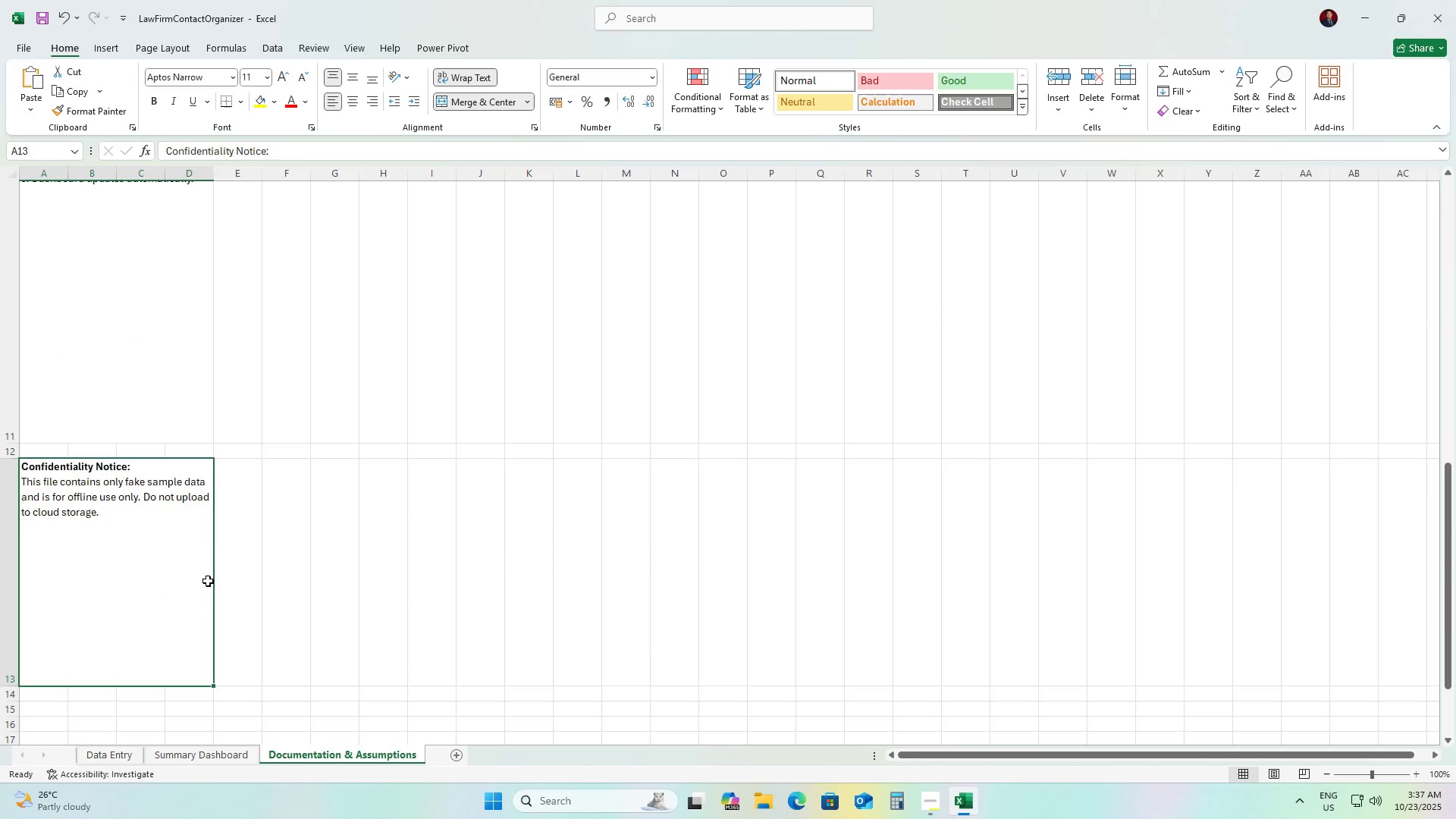 
scroll: coordinate [208, 581], scroll_direction: up, amount: 27.0
 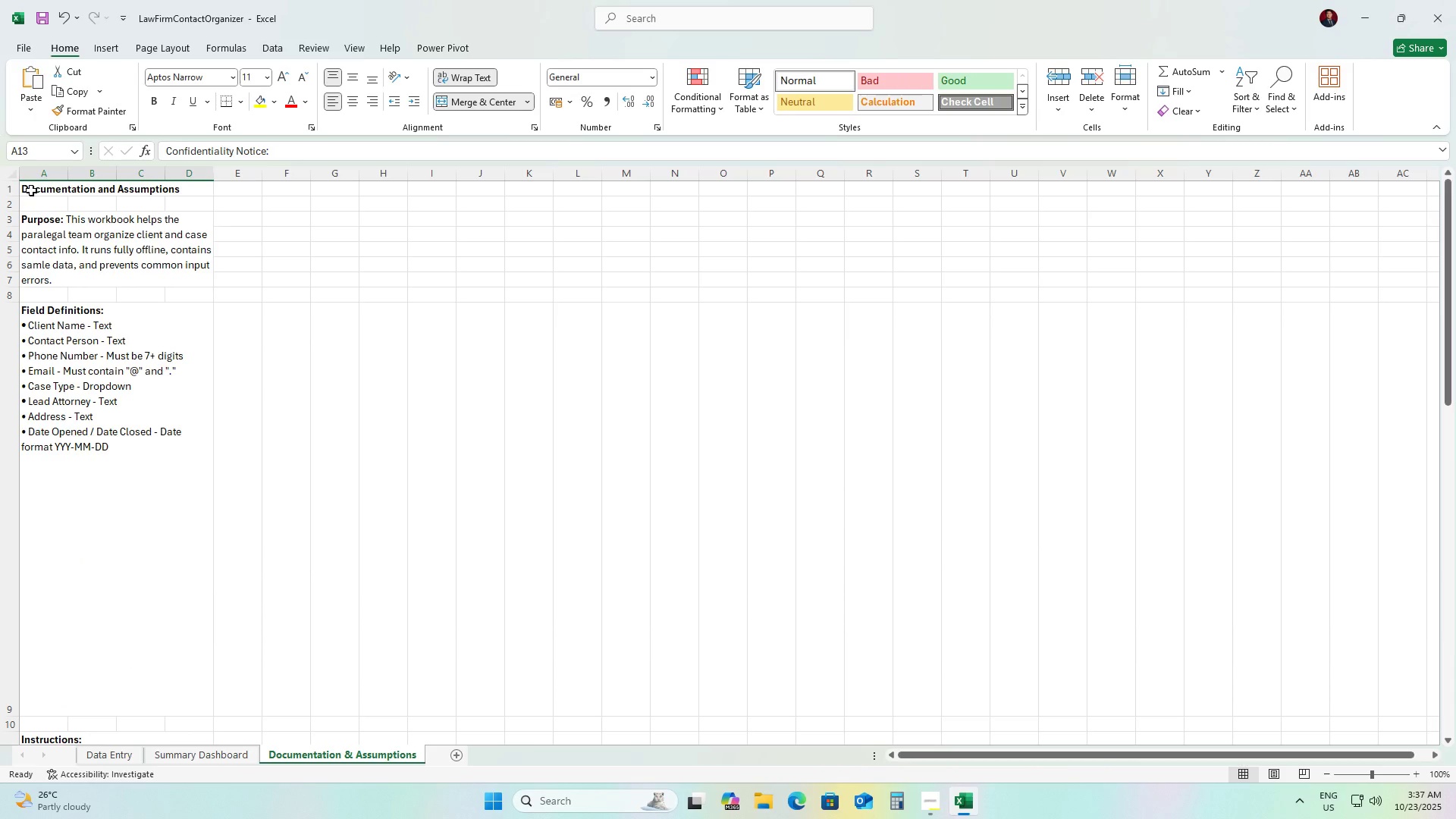 
left_click_drag(start_coordinate=[31, 187], to_coordinate=[187, 193])
 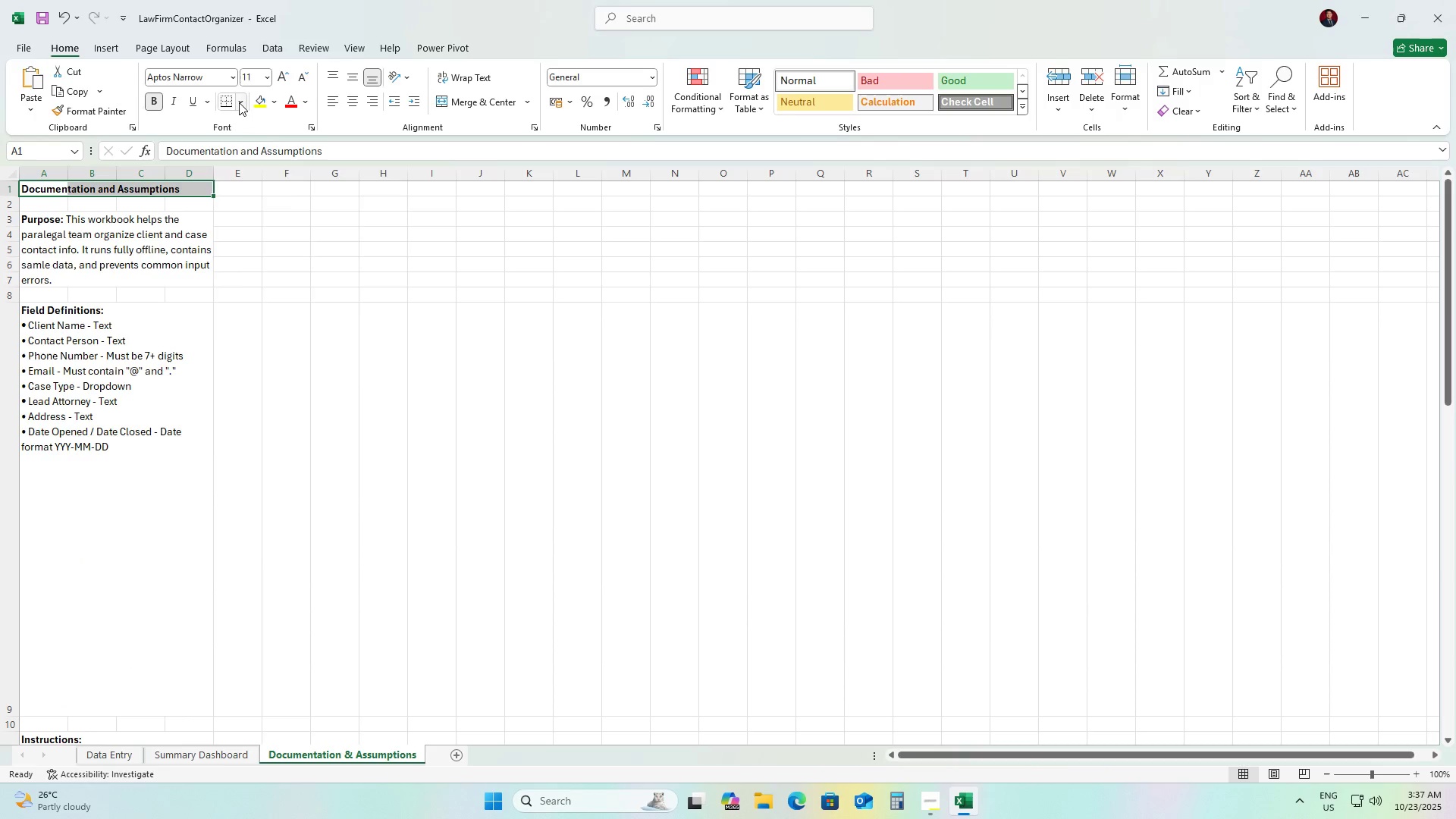 
left_click([239, 102])
 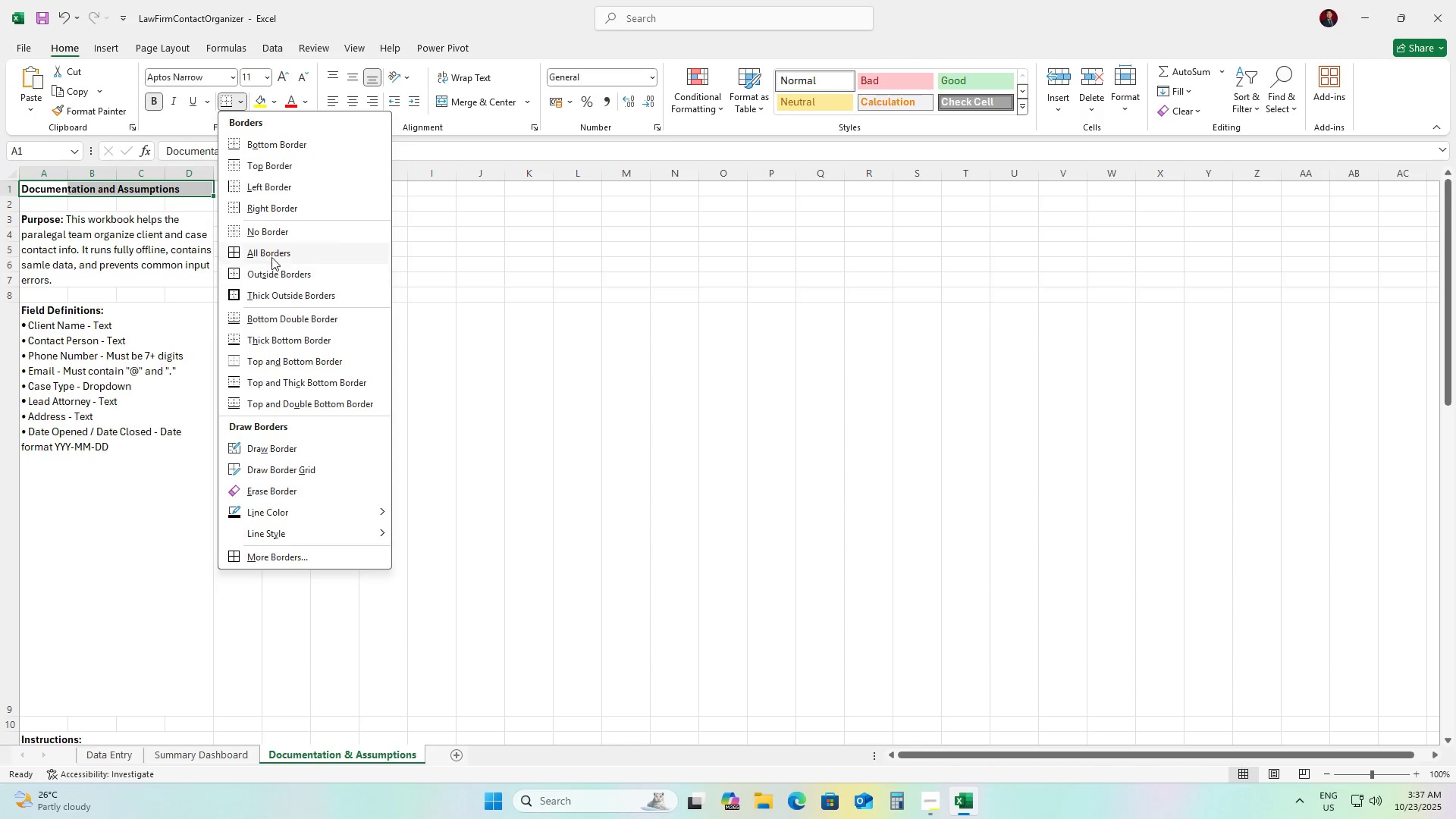 
left_click([271, 256])
 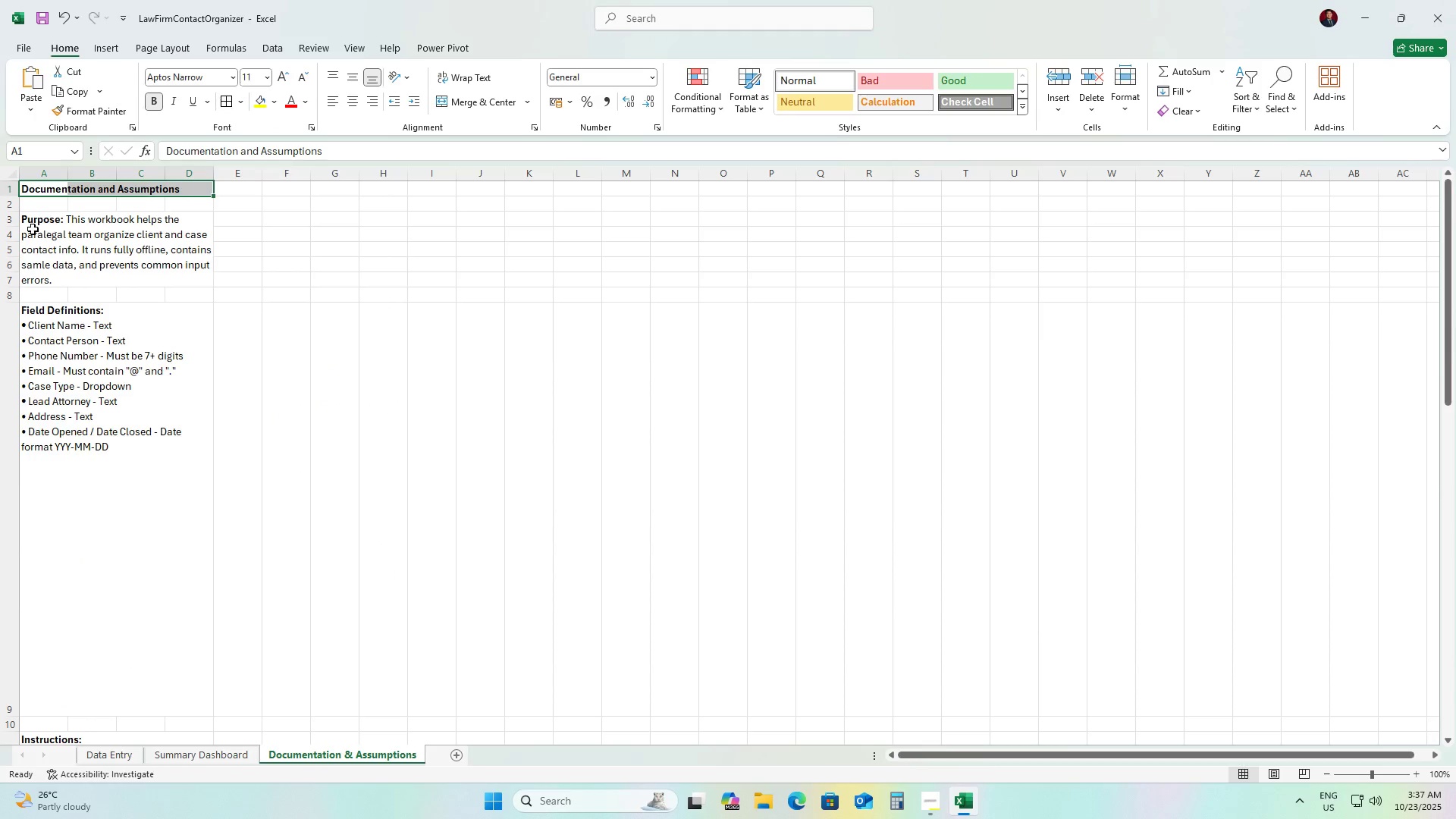 
left_click([33, 229])
 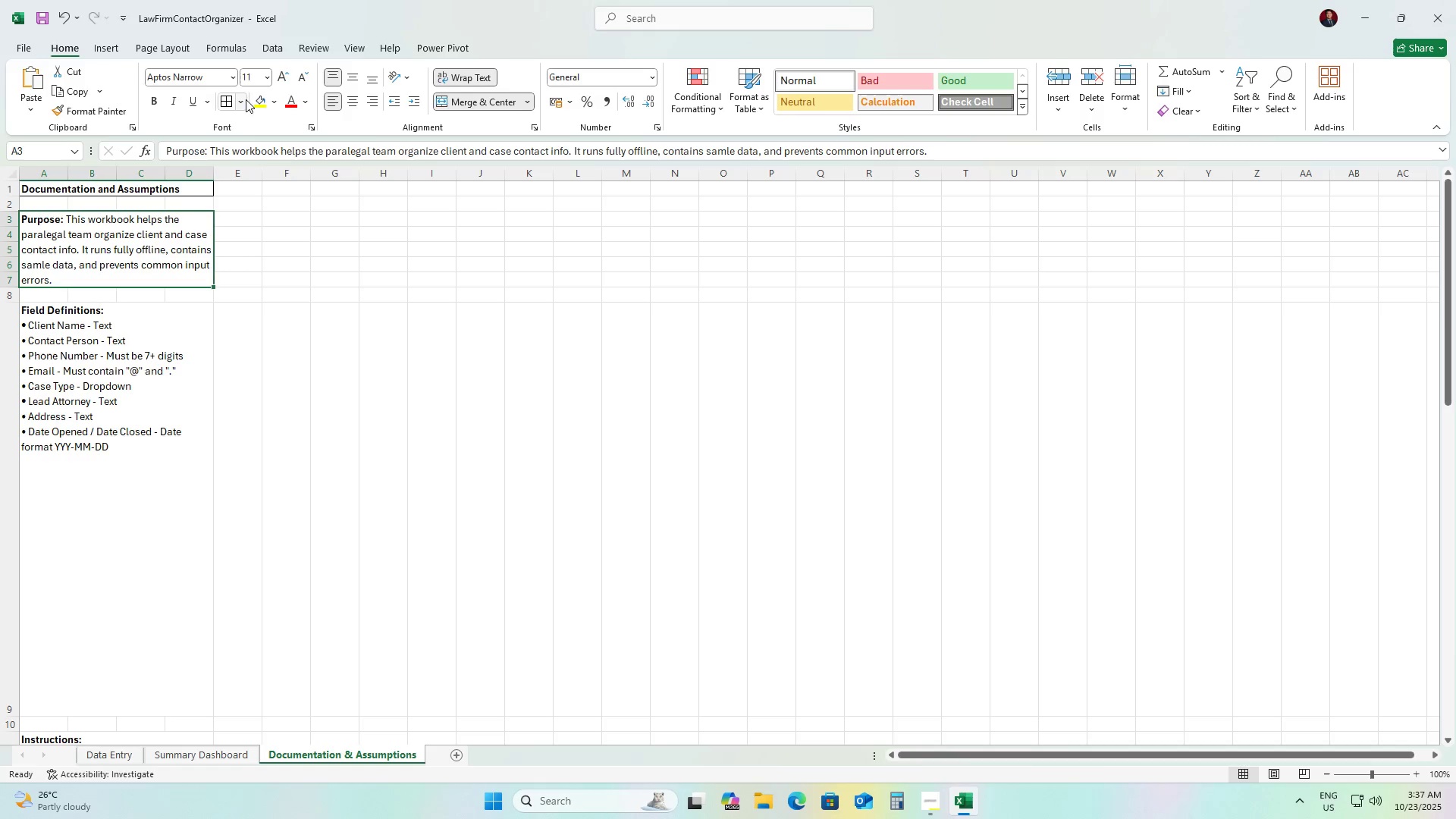 
left_click([237, 102])
 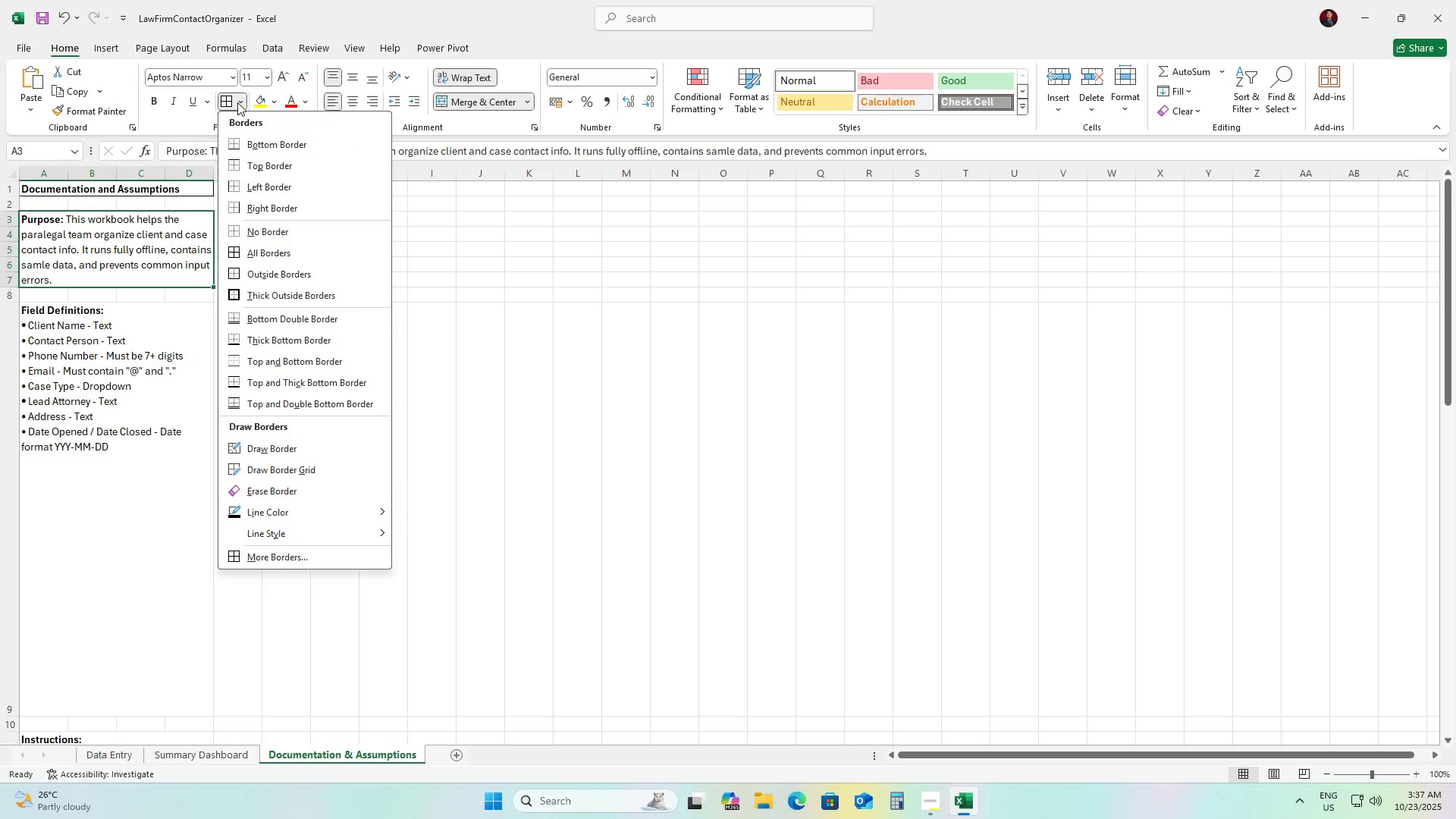 
left_click([237, 102])
 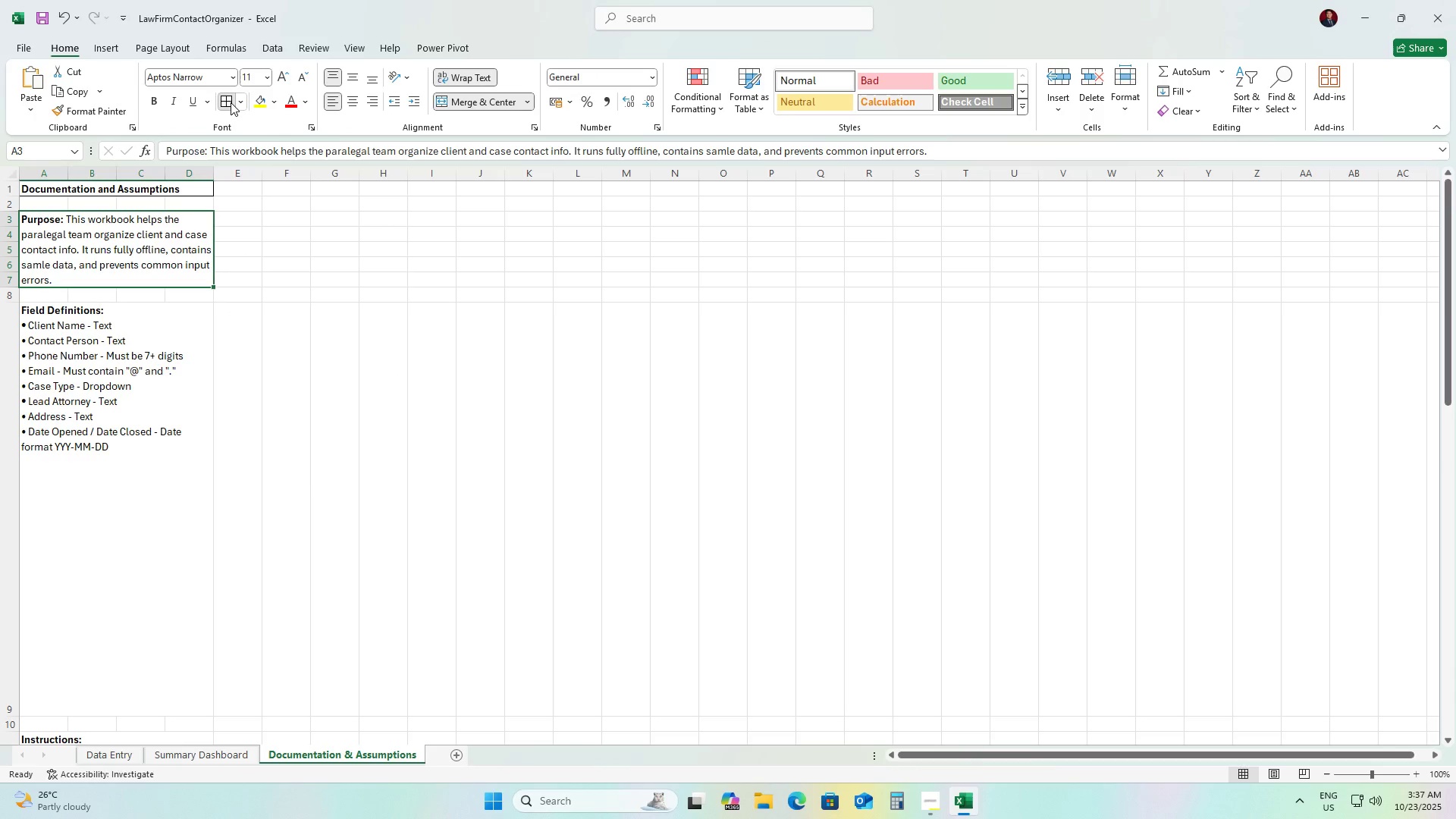 
left_click([231, 102])
 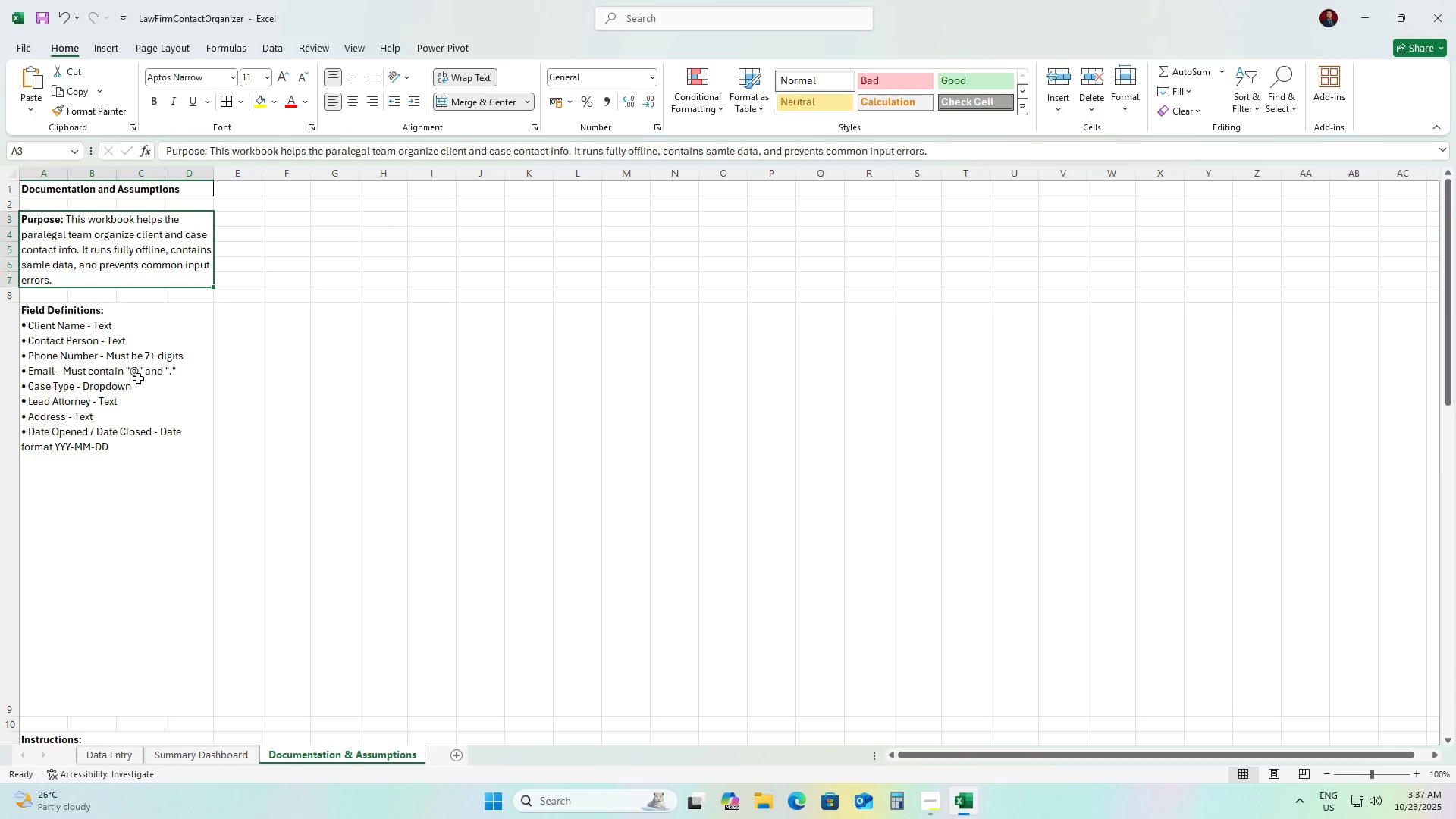 
left_click([138, 379])
 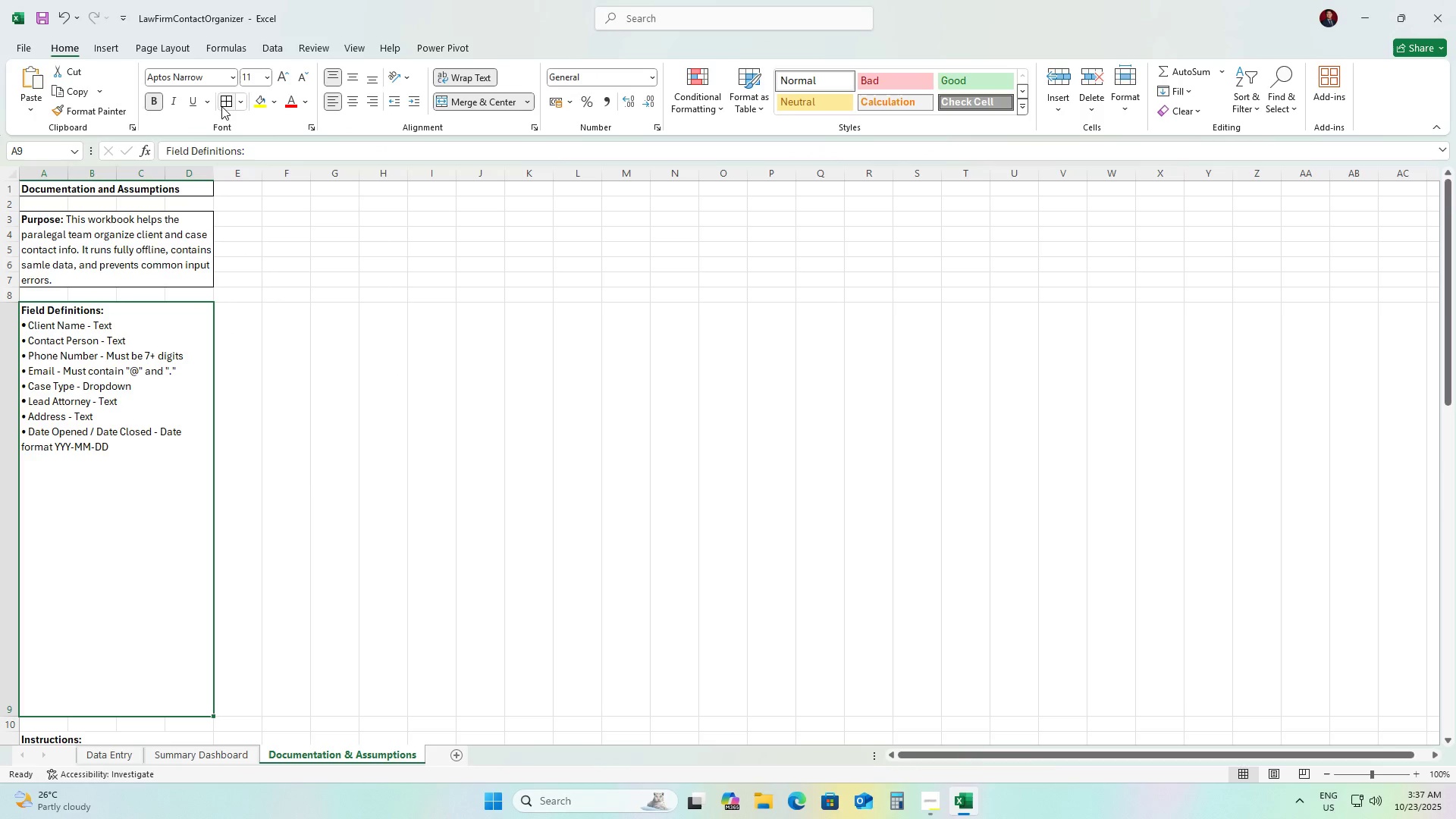 
left_click([221, 106])
 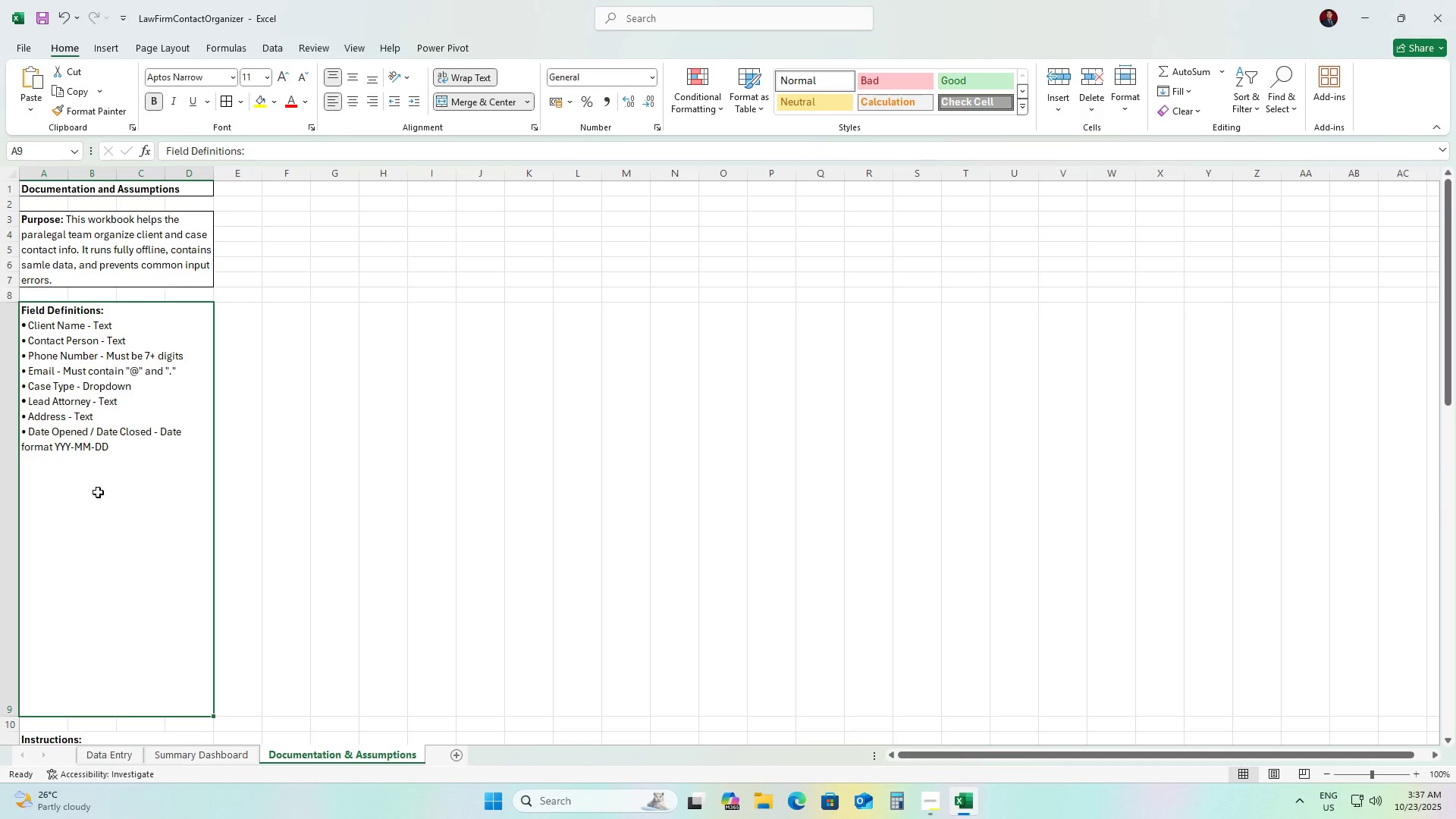 
scroll: coordinate [92, 523], scroll_direction: down, amount: 5.0
 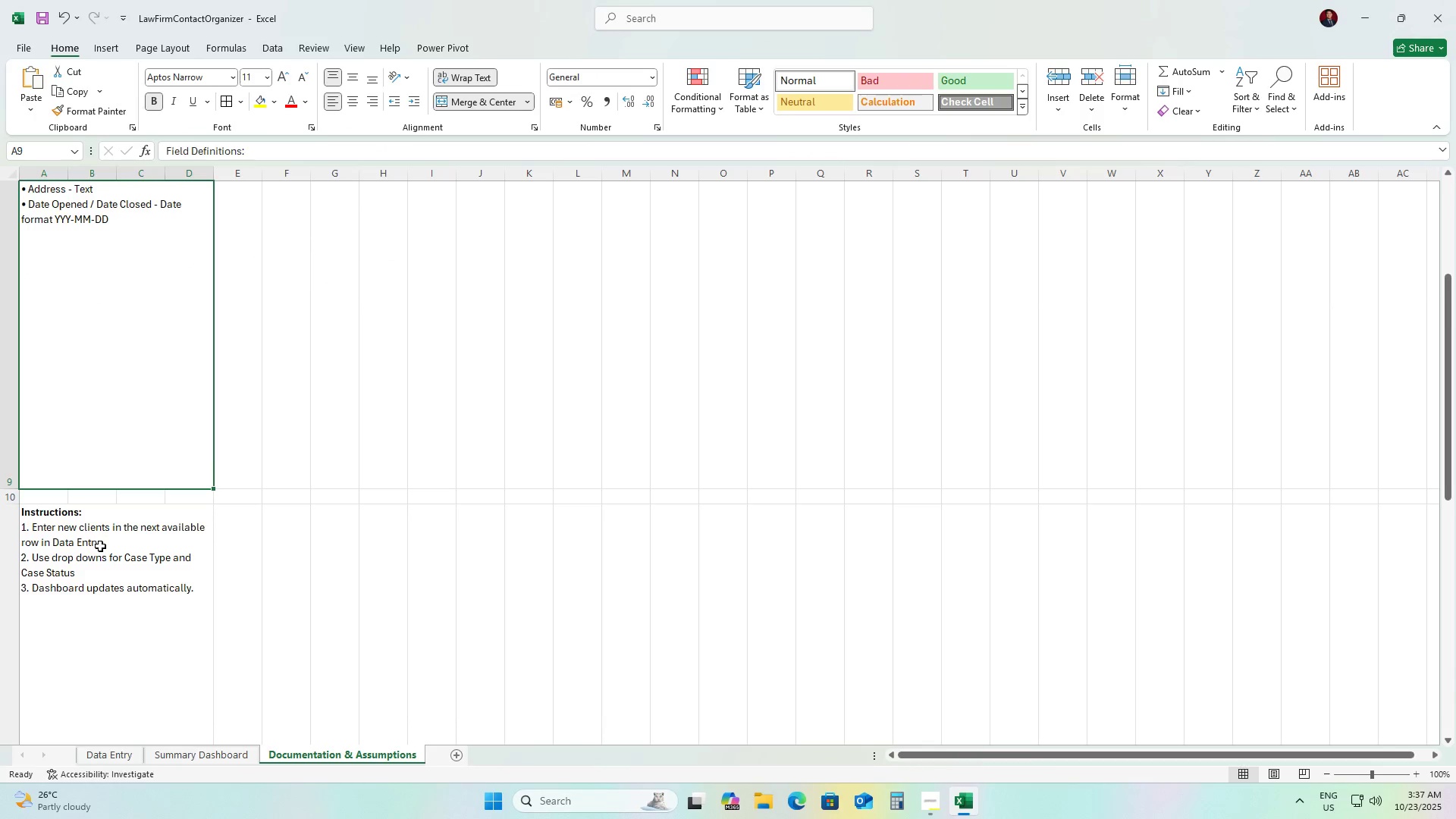 
left_click([100, 546])
 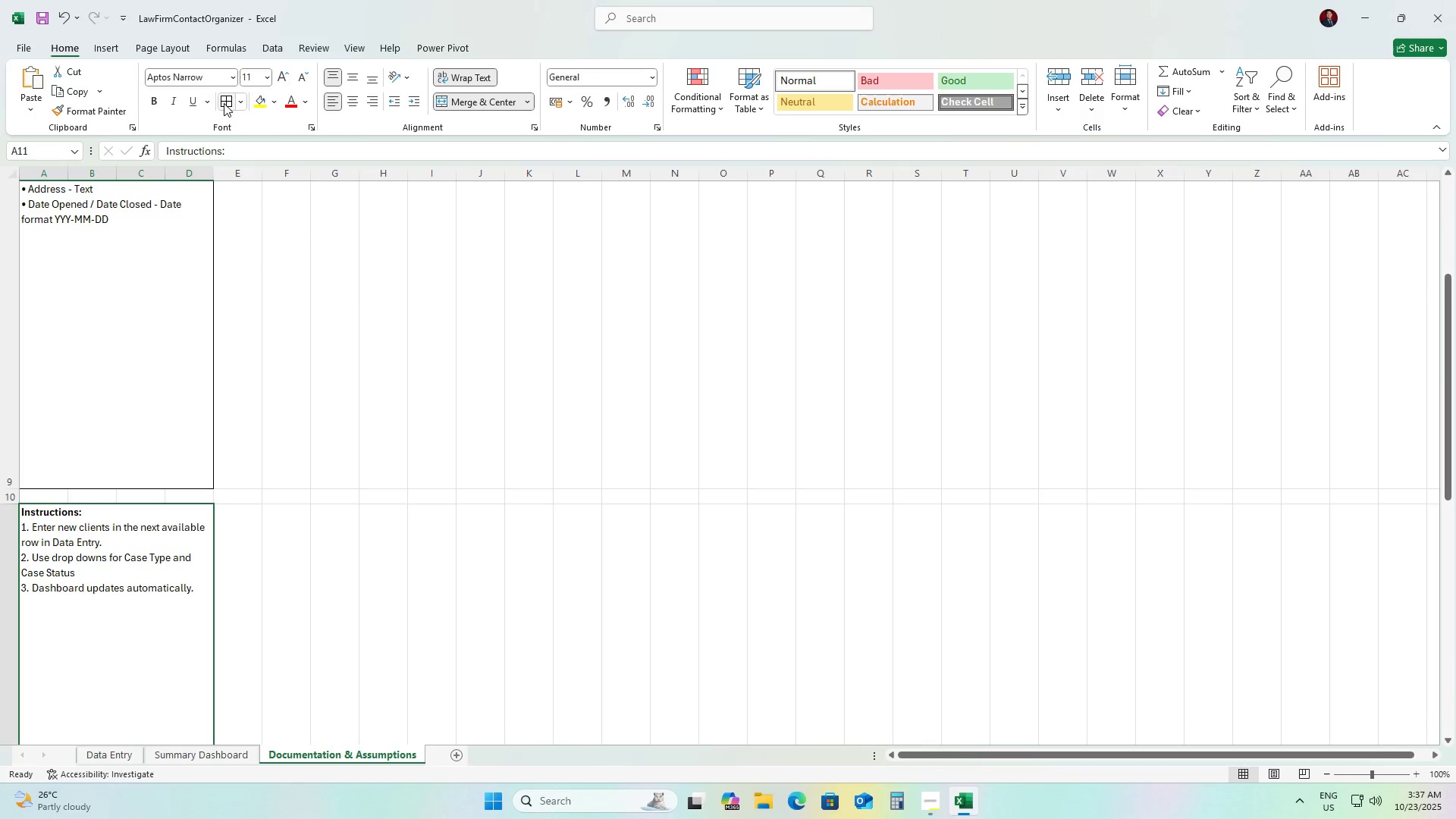 
left_click([223, 103])
 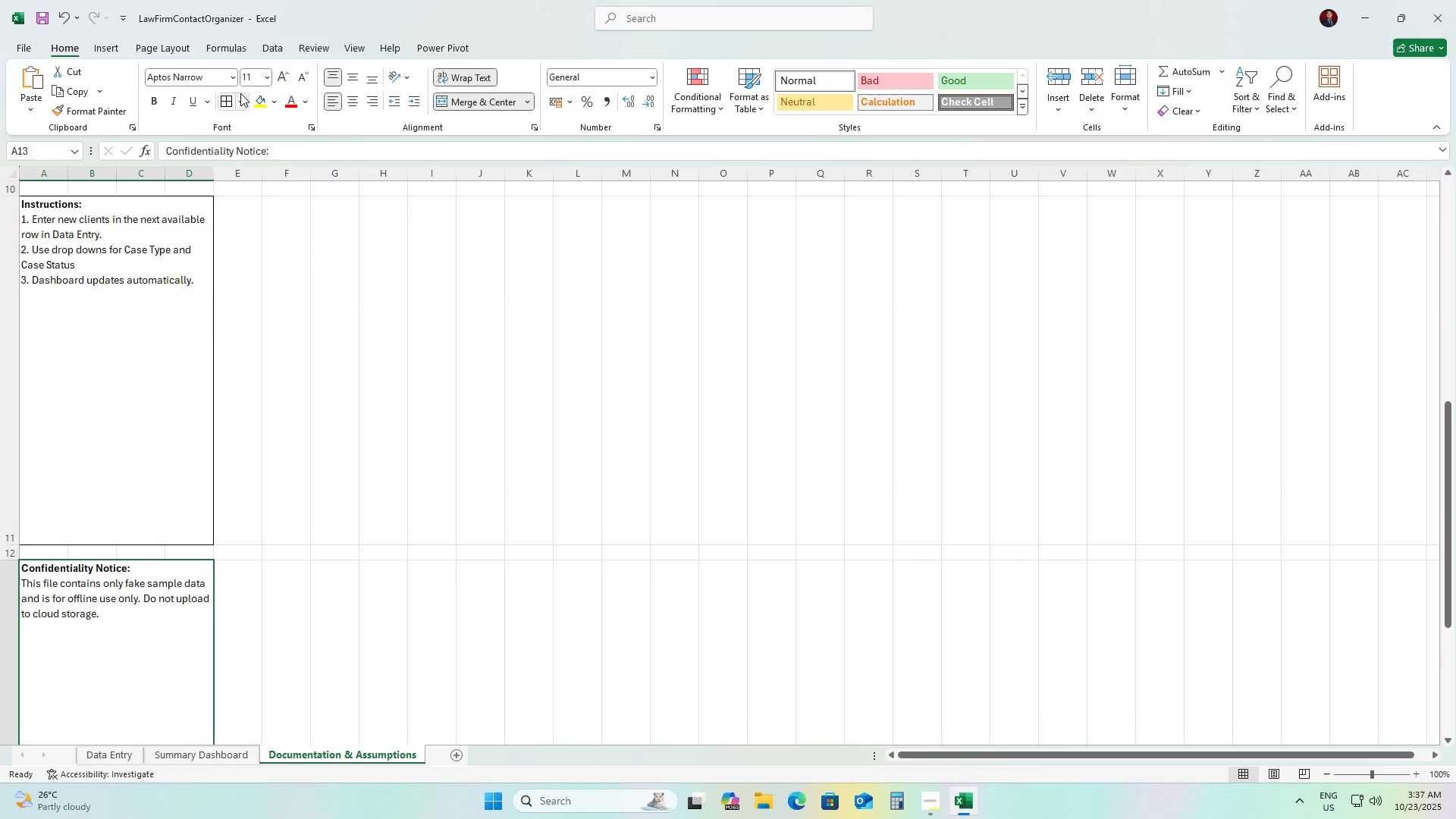 
left_click([231, 100])
 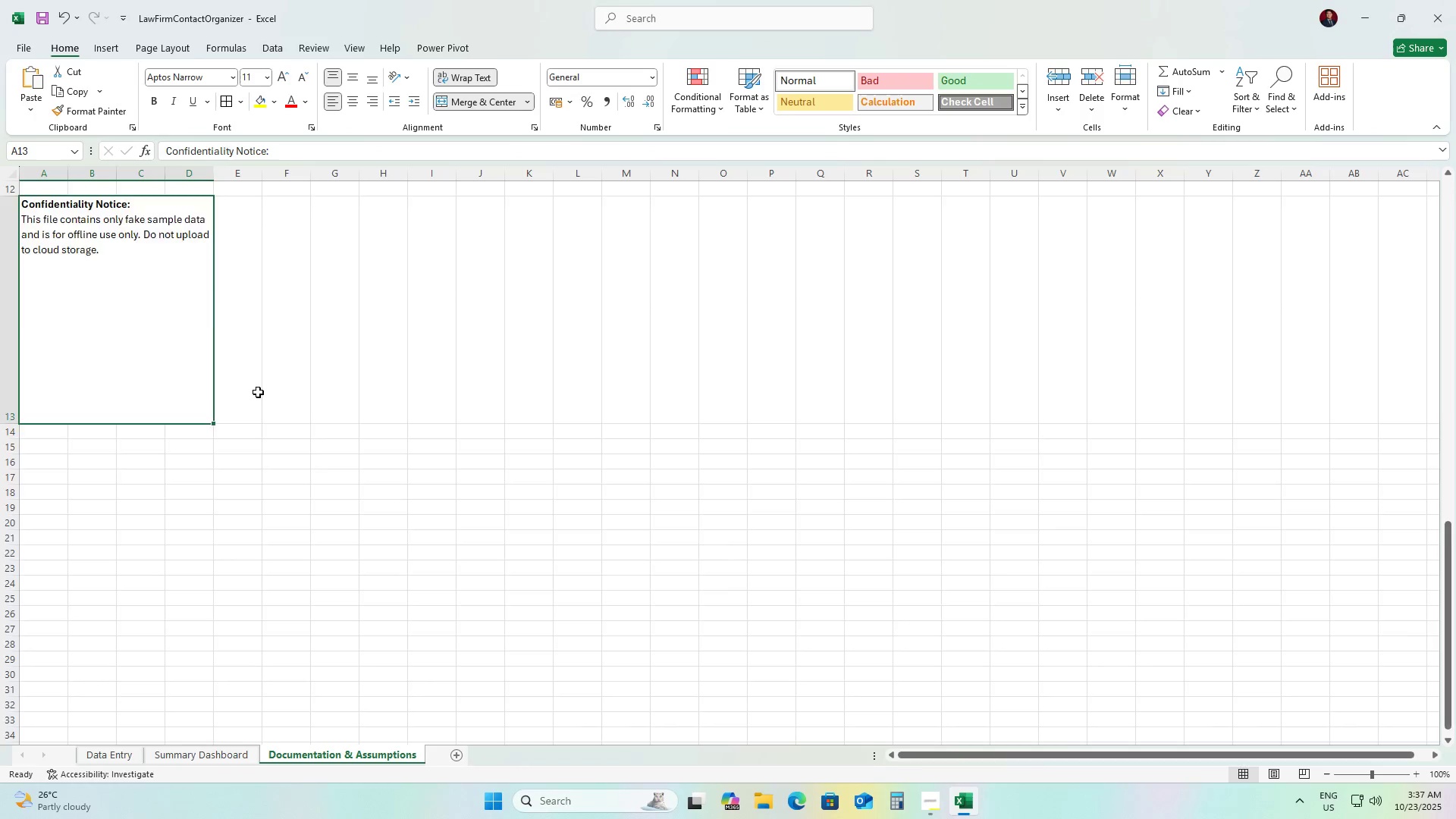 
scroll: coordinate [258, 401], scroll_direction: up, amount: 7.0
 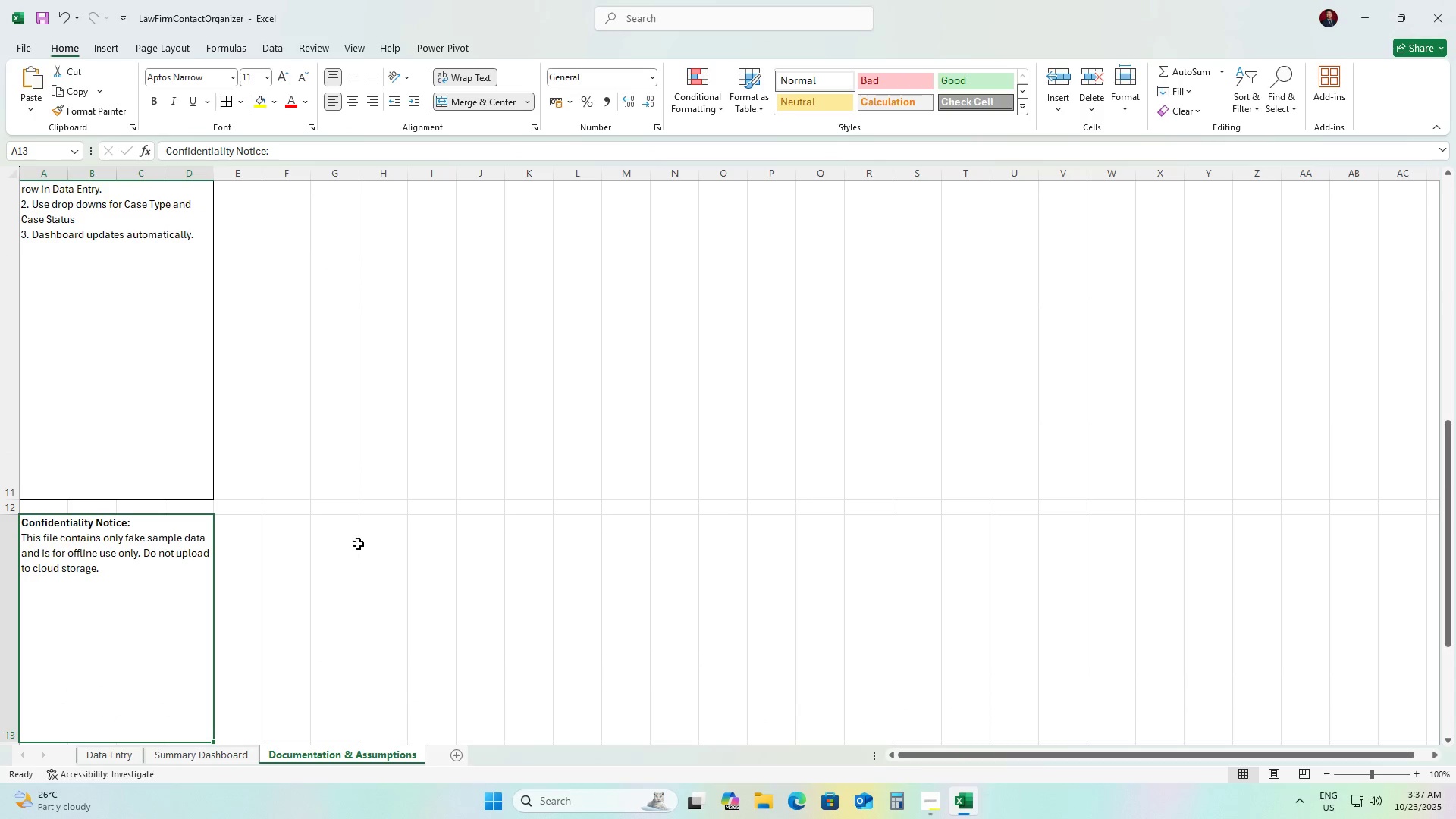 
left_click([359, 544])
 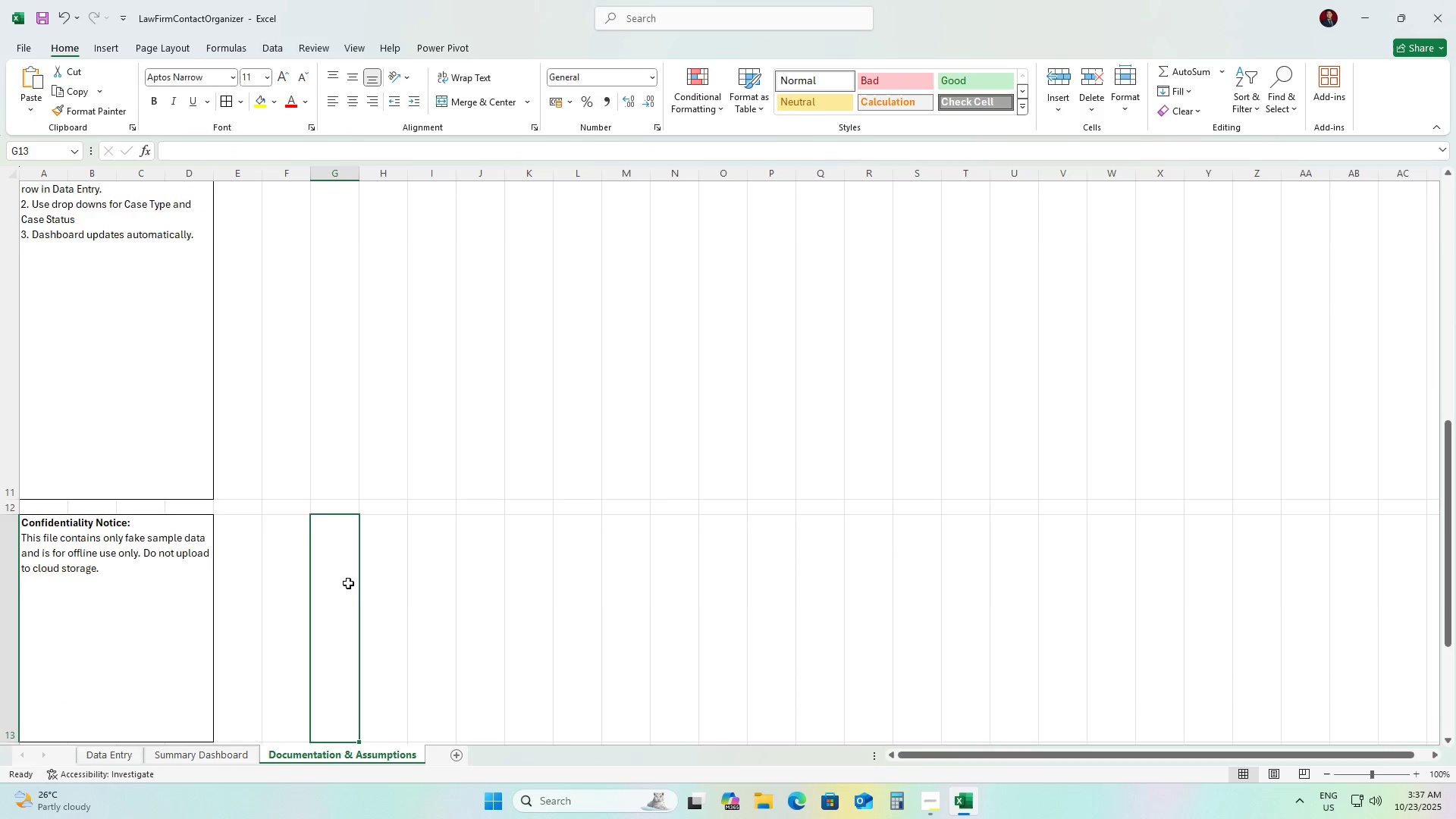 
scroll: coordinate [347, 588], scroll_direction: down, amount: 4.0
 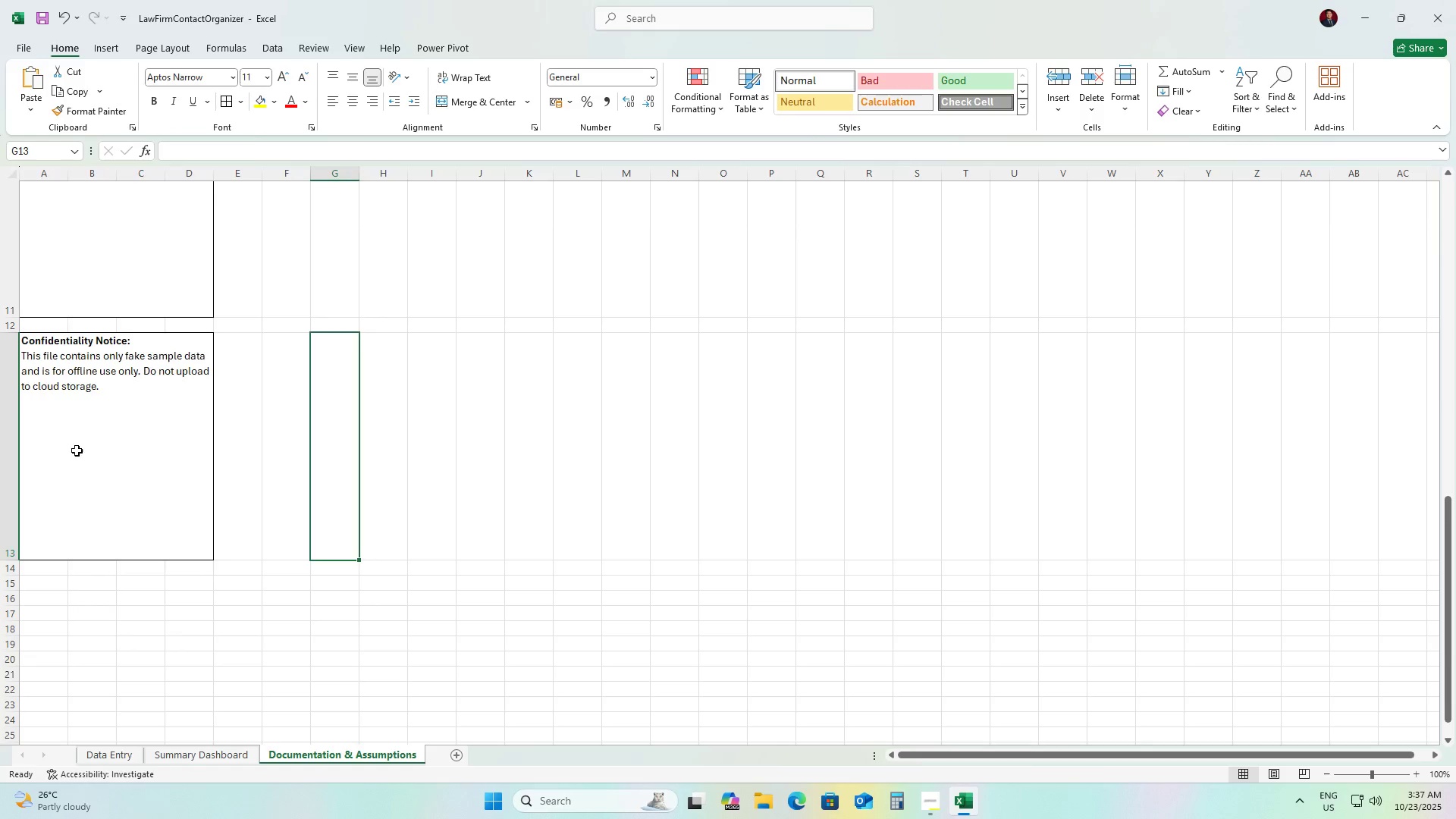 
left_click([77, 450])
 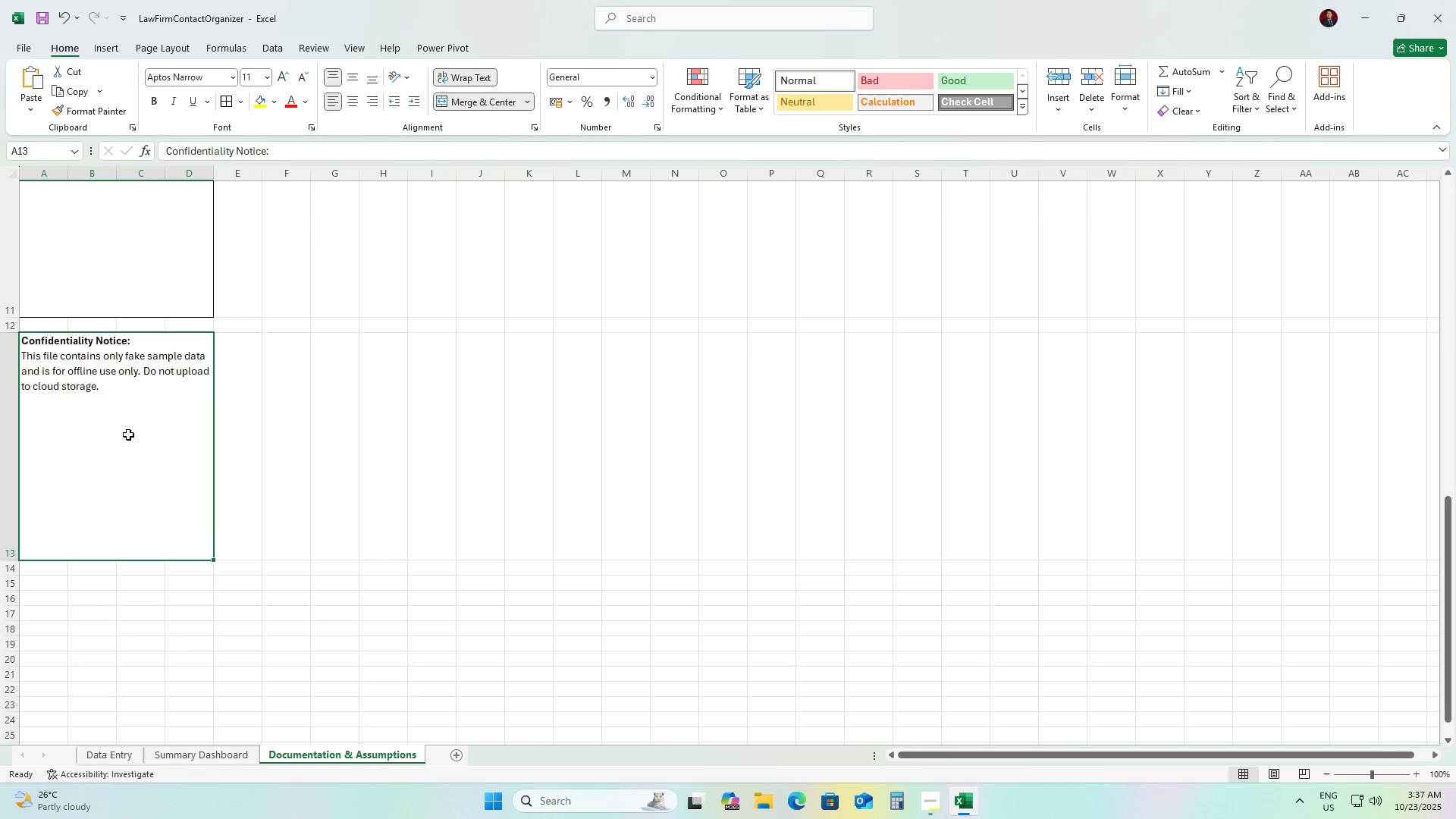 
double_click([128, 435])
 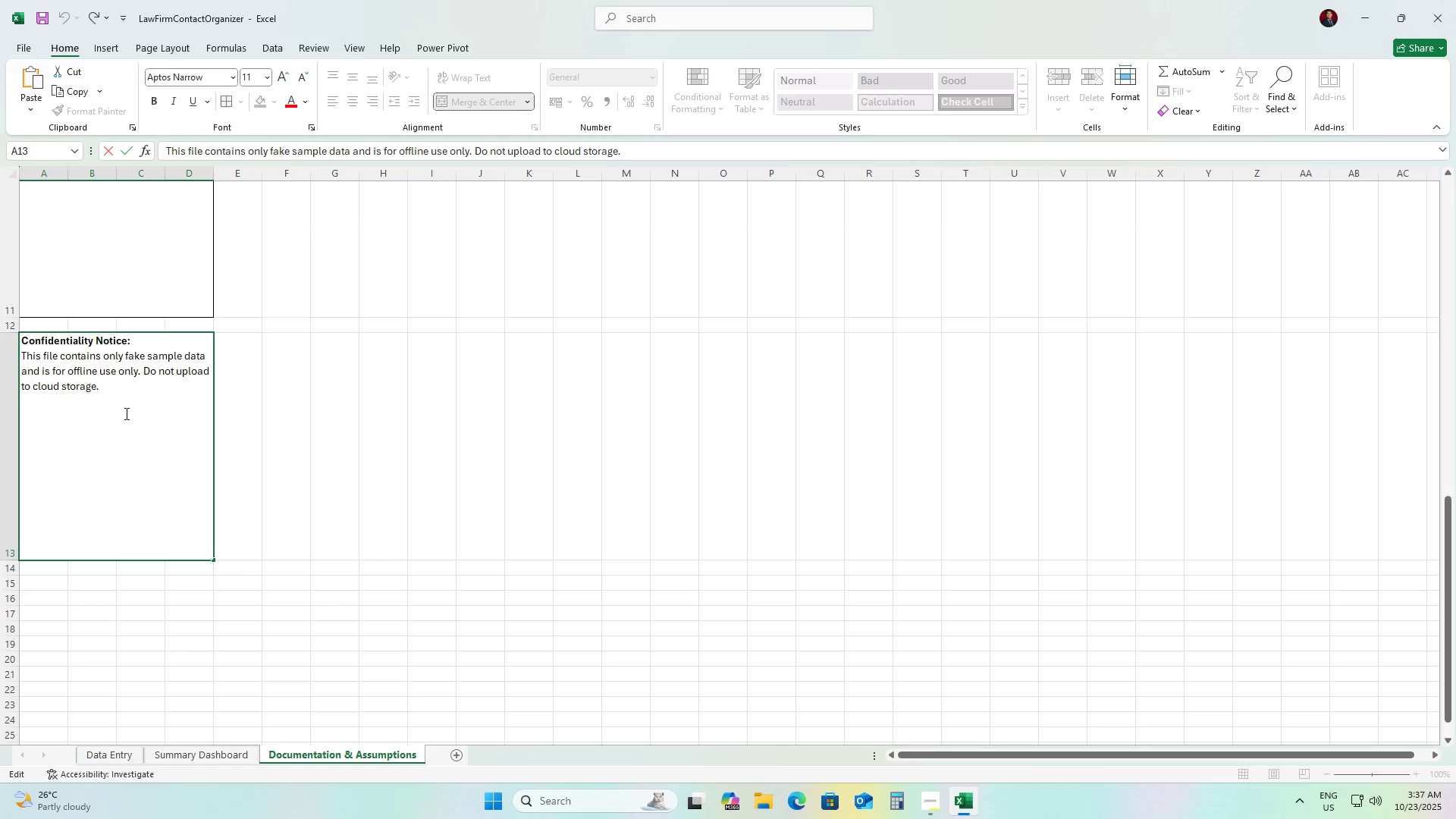 
key(ArrowDown)
 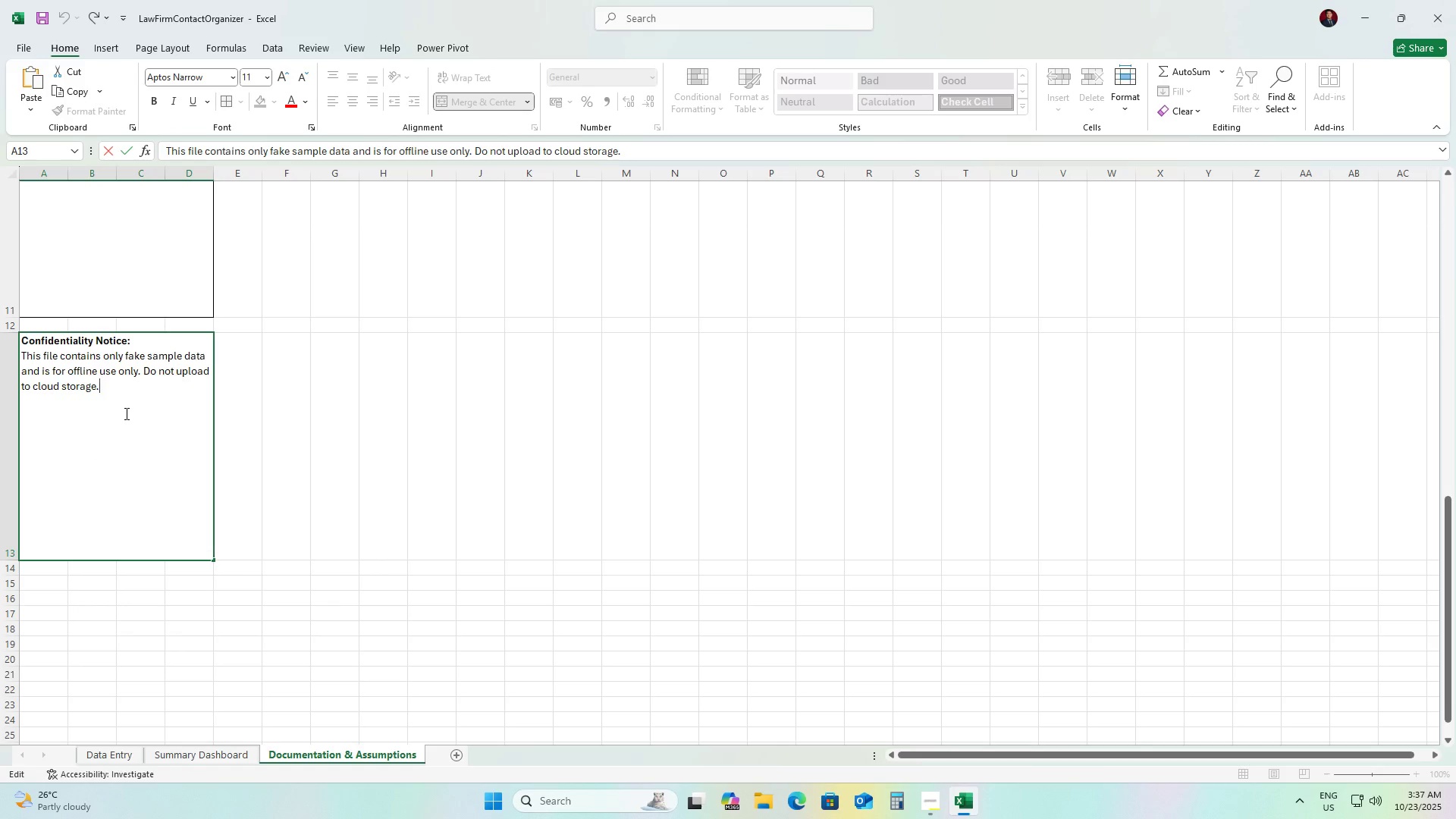 
key(ArrowDown)
 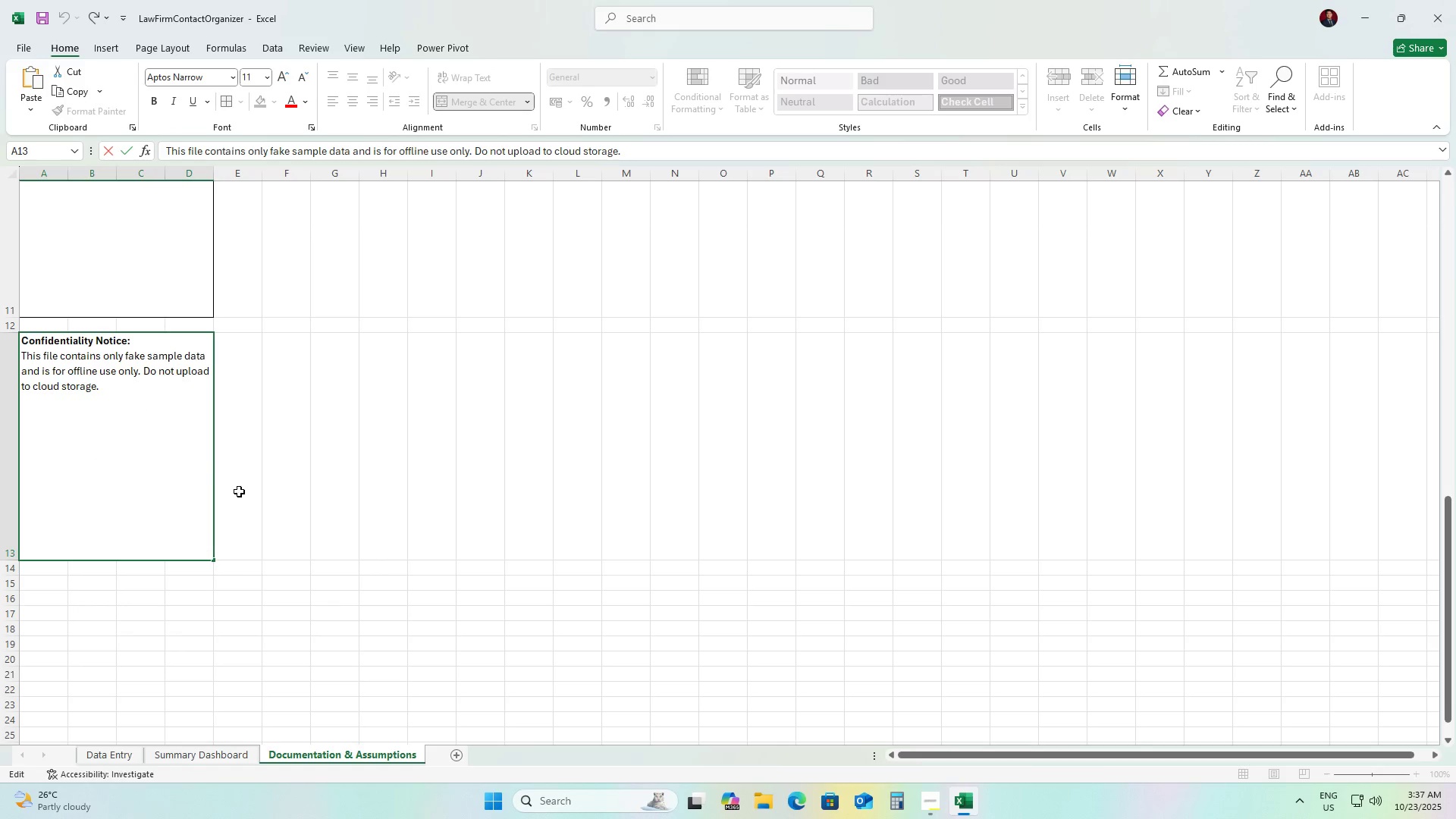 
left_click([318, 602])
 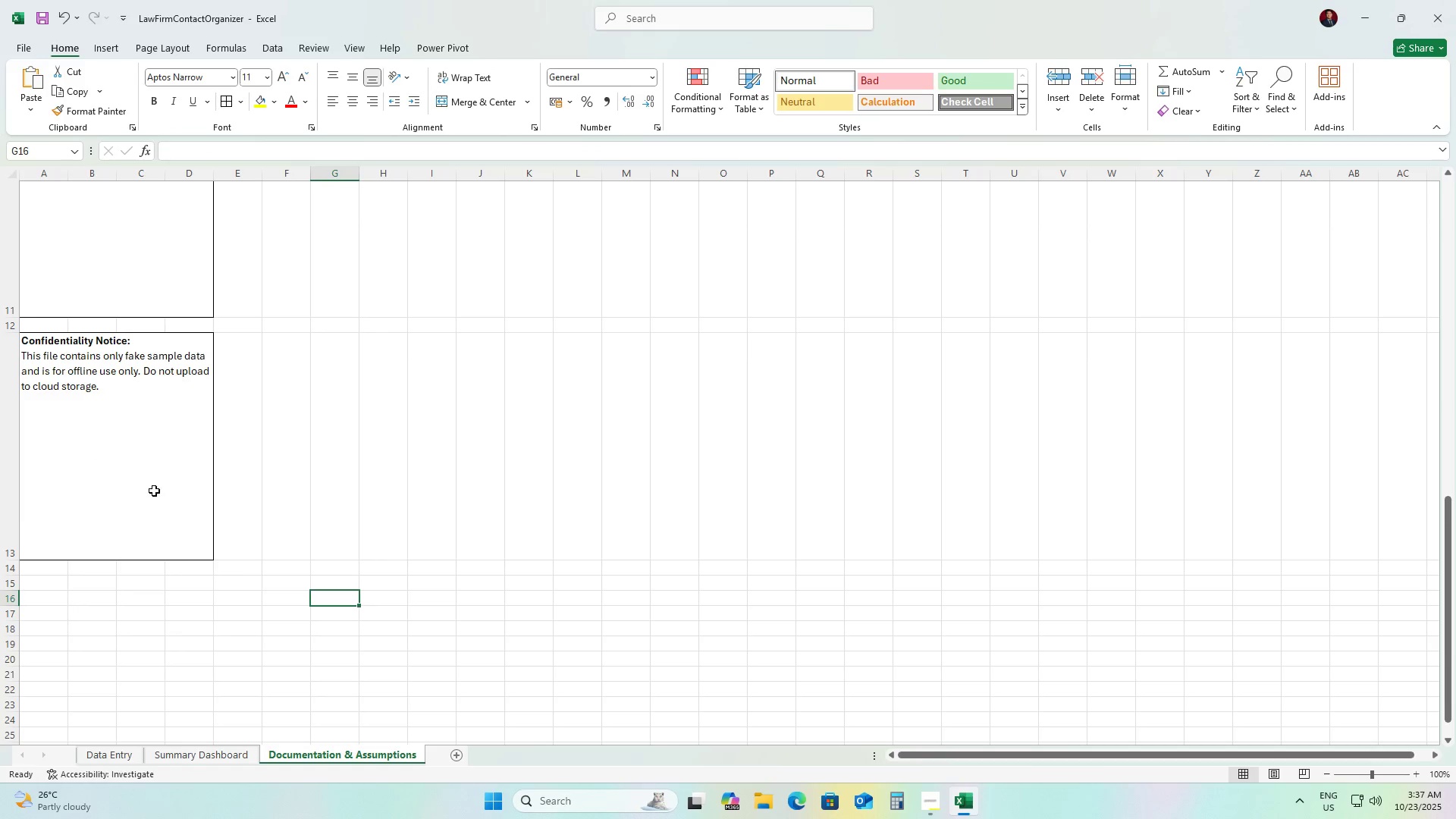 
left_click([154, 491])